 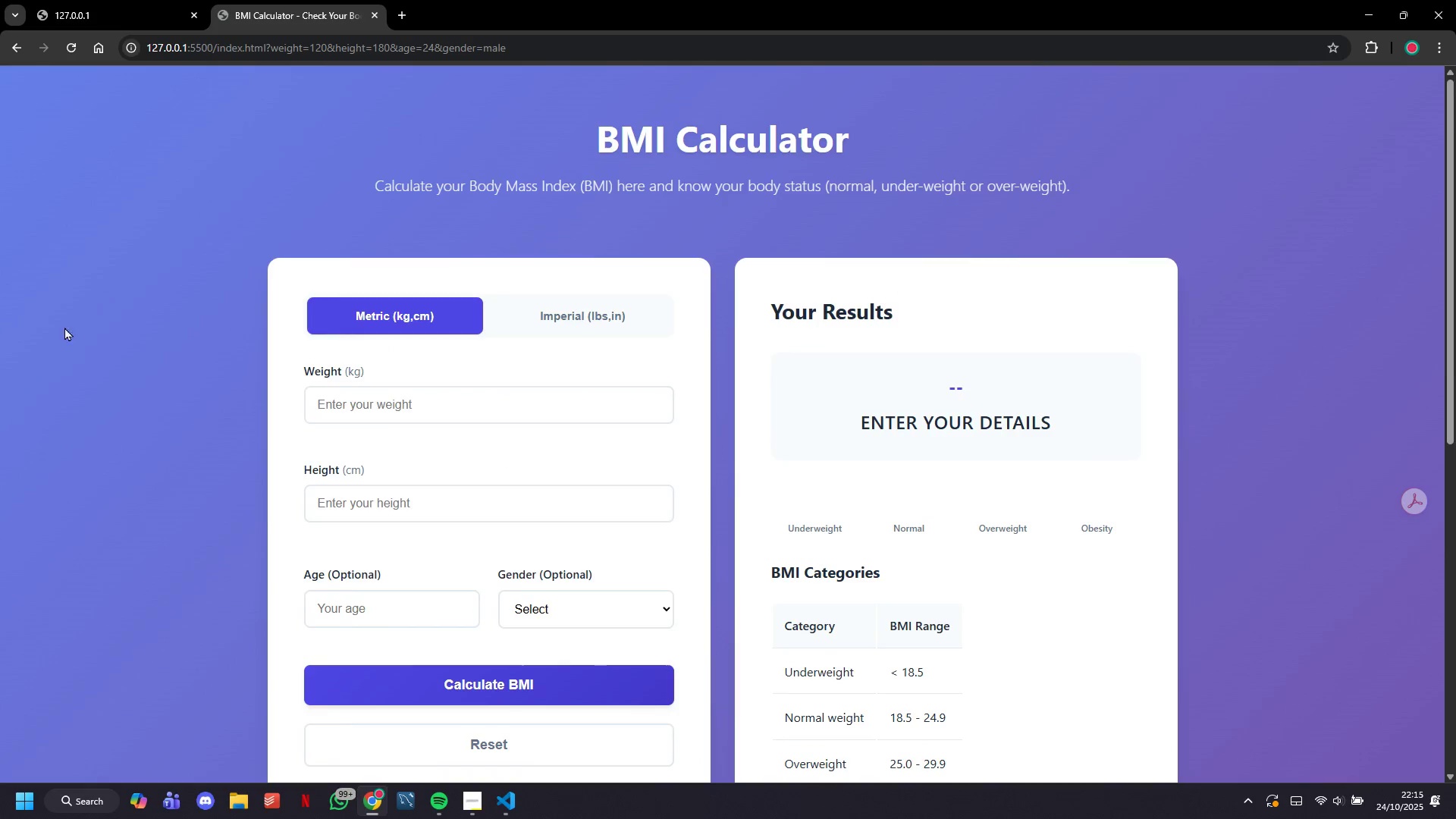 
left_click([69, 46])
 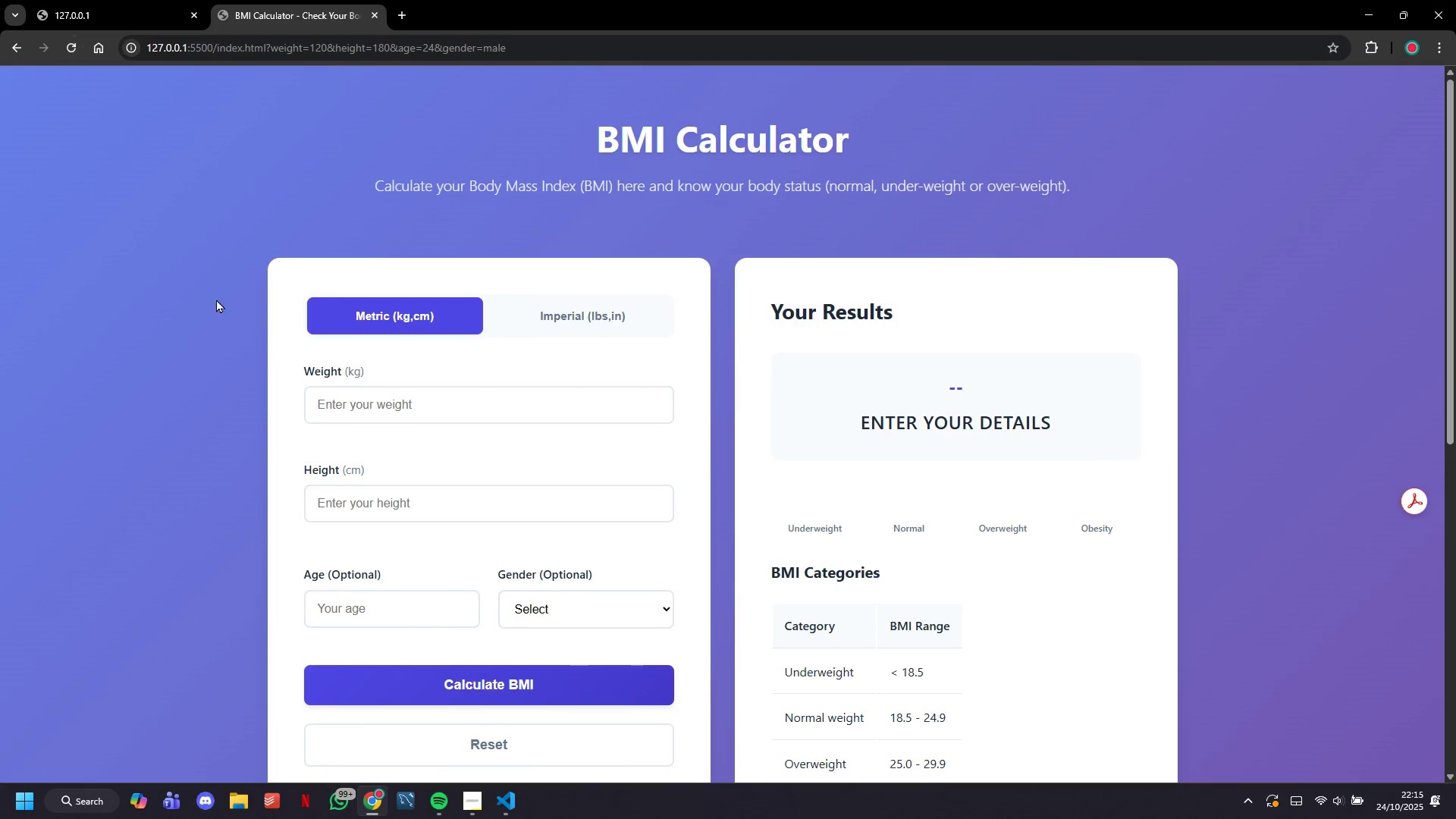 
scroll: coordinate [912, 578], scroll_direction: down, amount: 8.0
 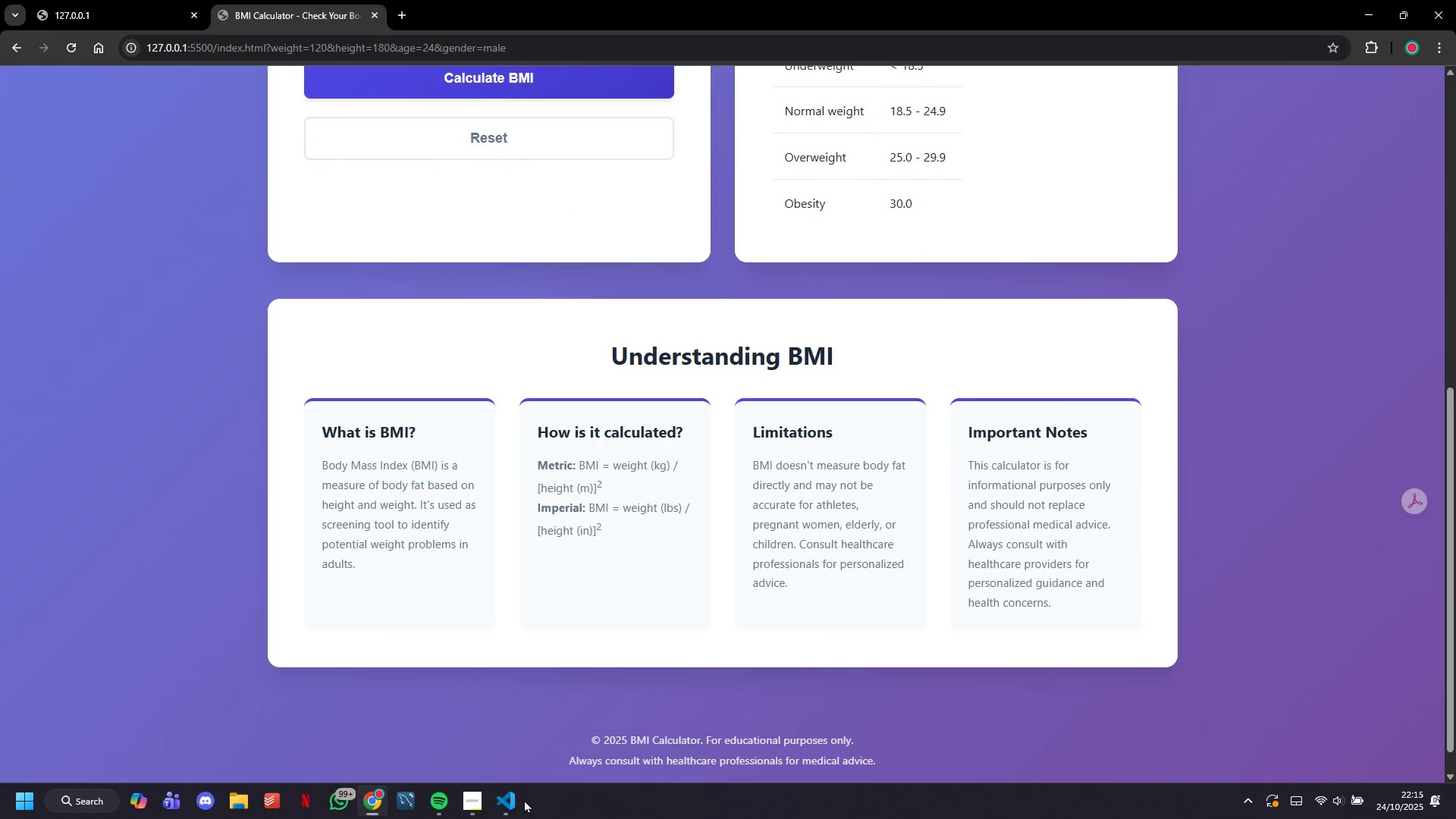 
left_click([523, 799])
 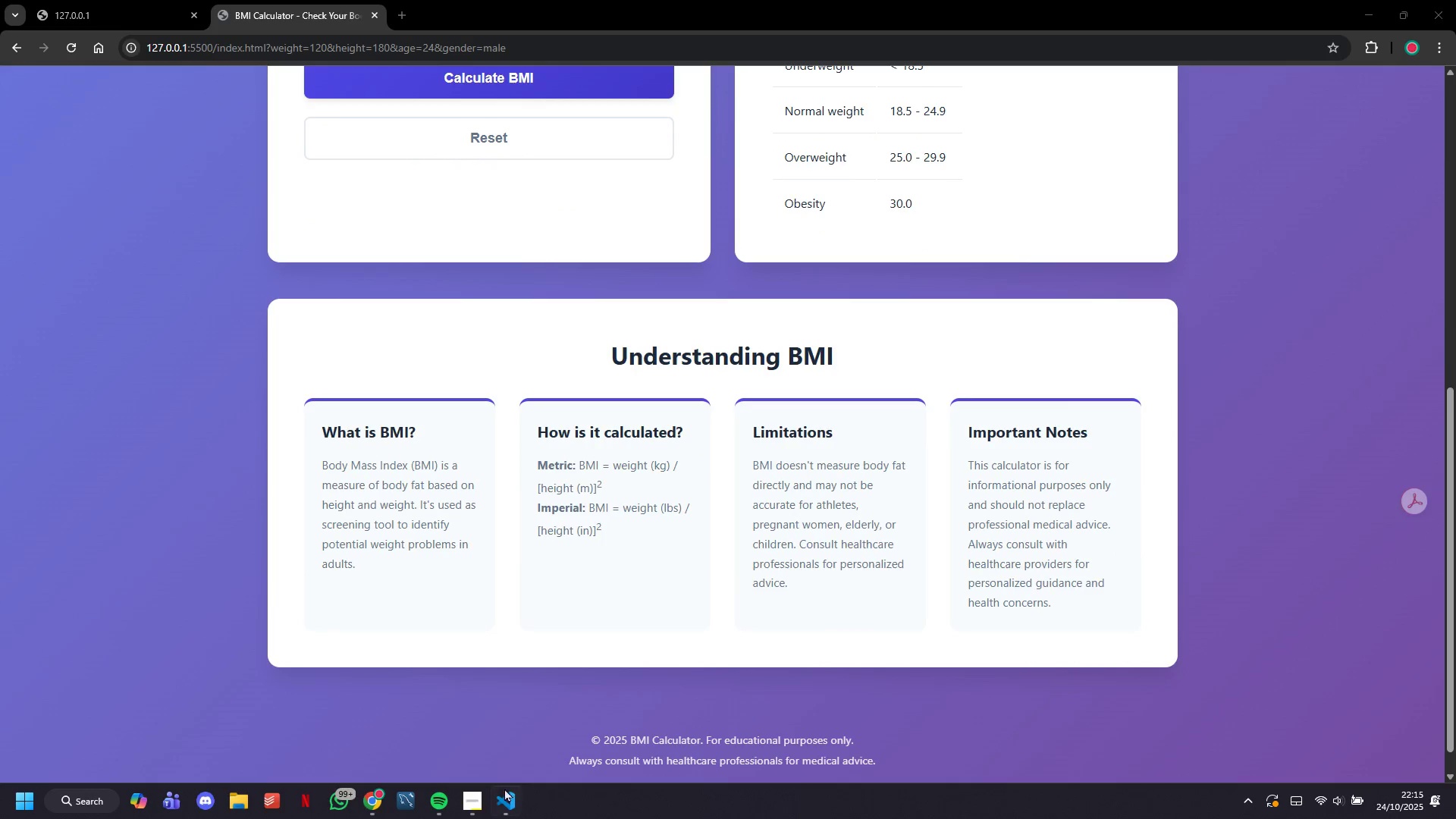 
left_click([501, 795])
 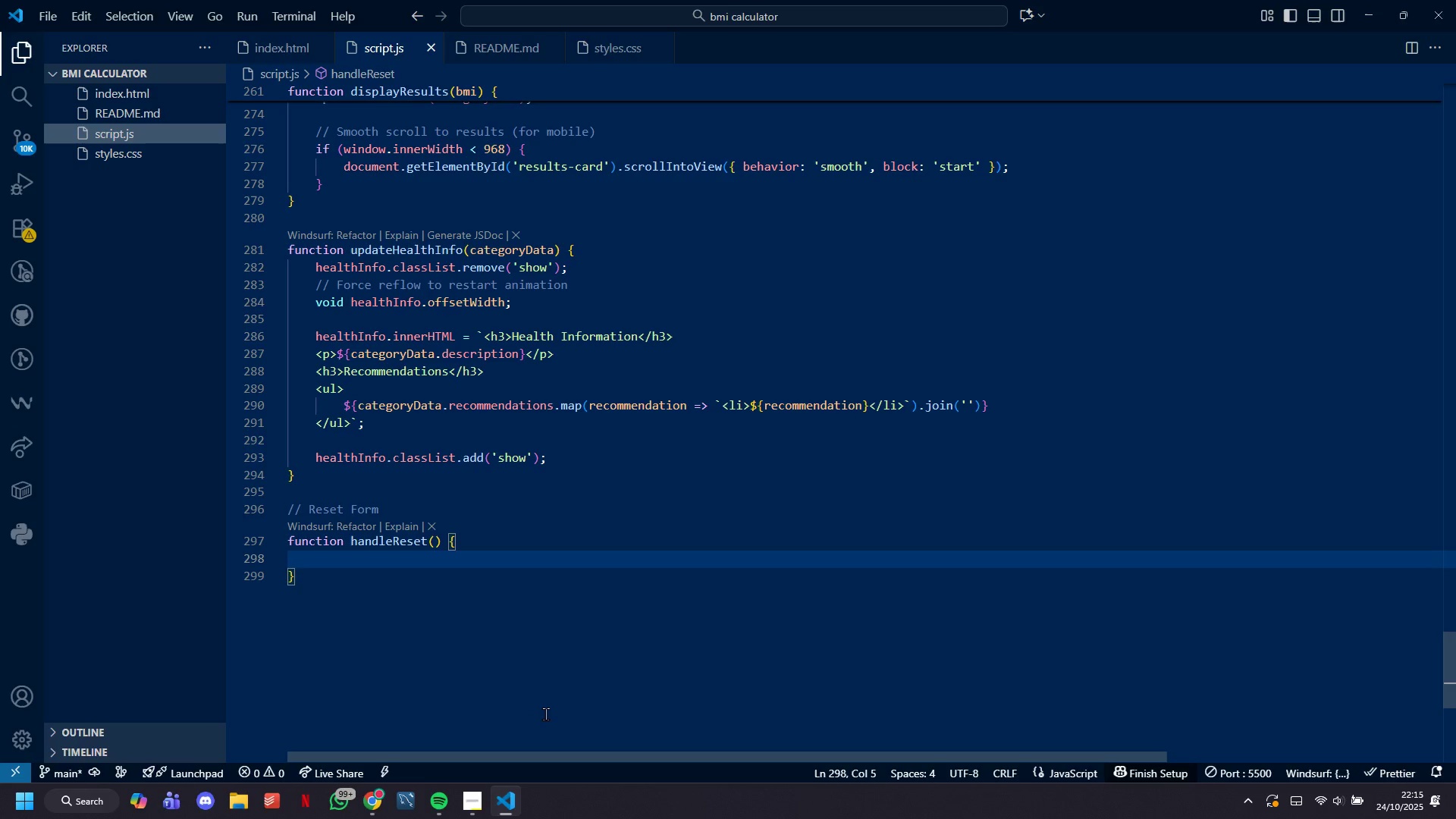 
type(bmiForm)
 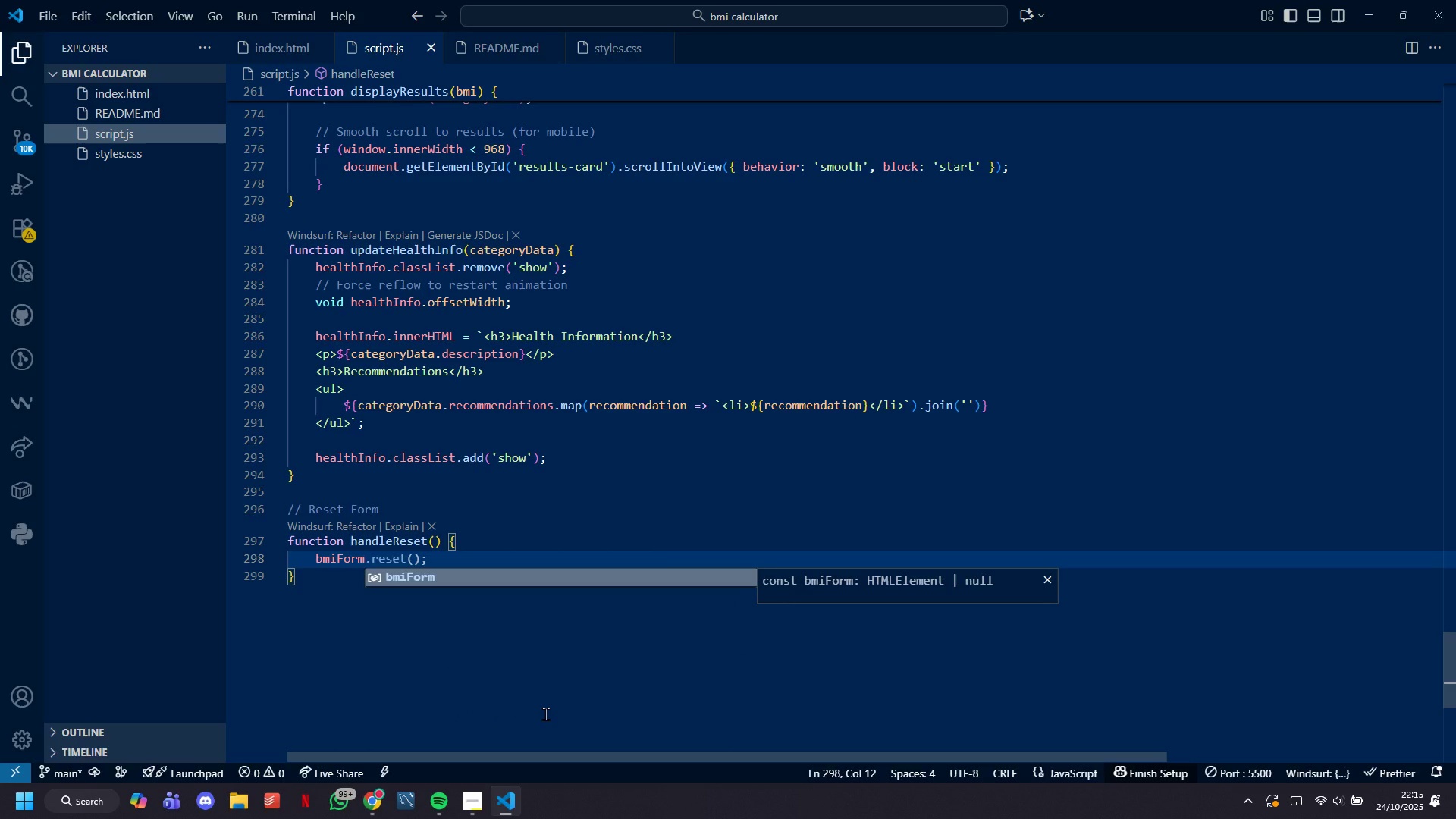 
type(.reset()
 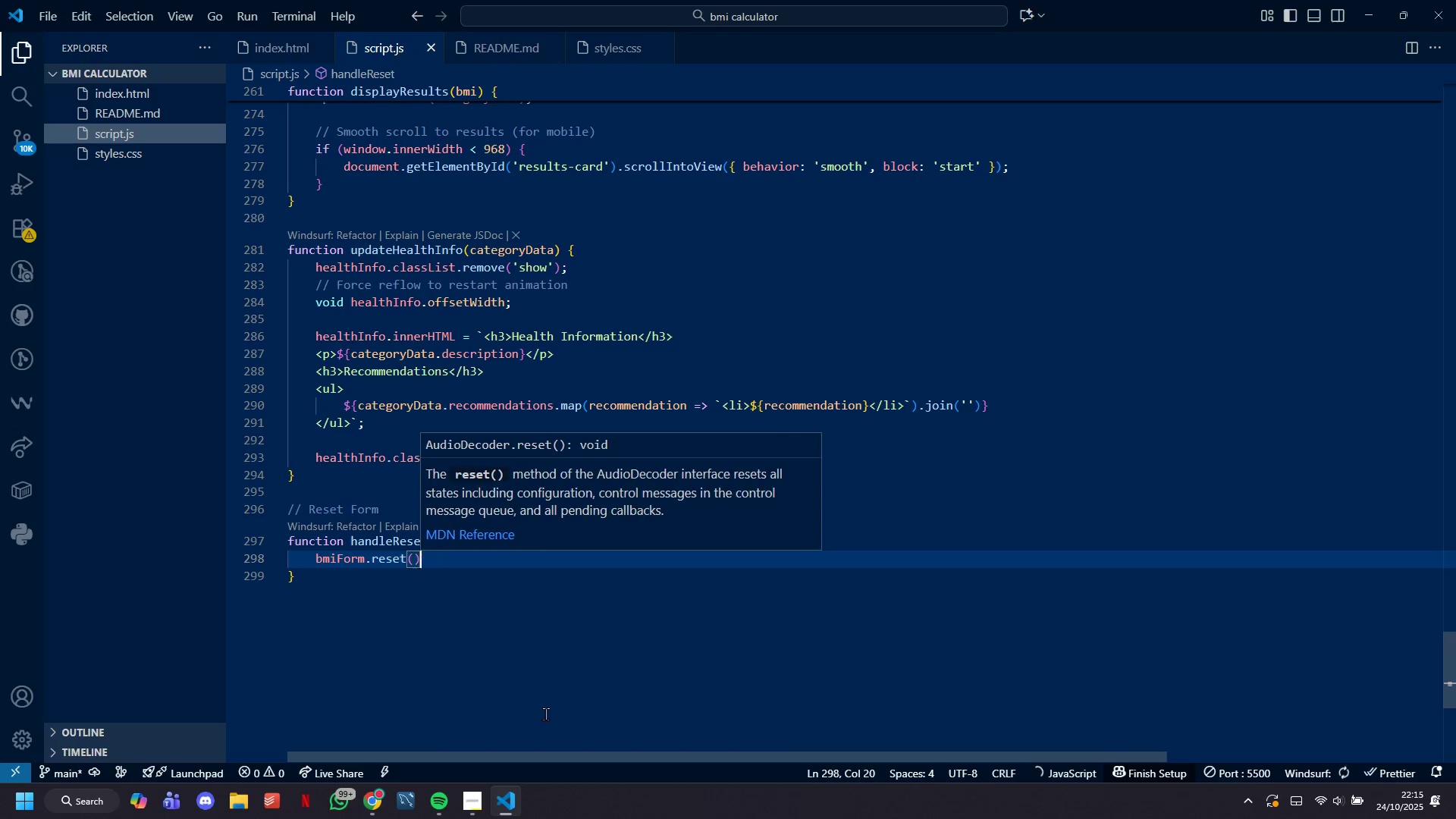 
 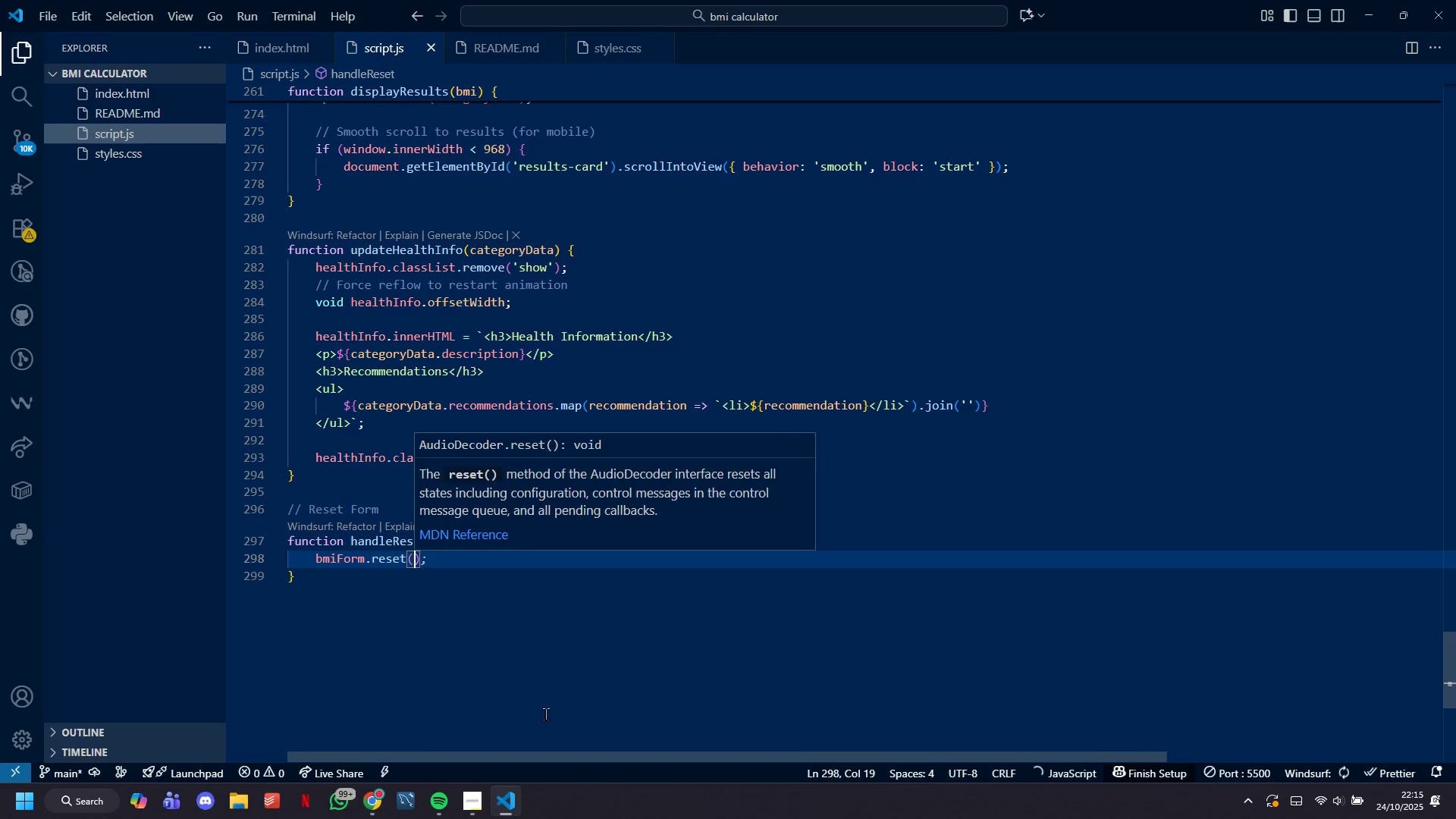 
key(ArrowRight)
 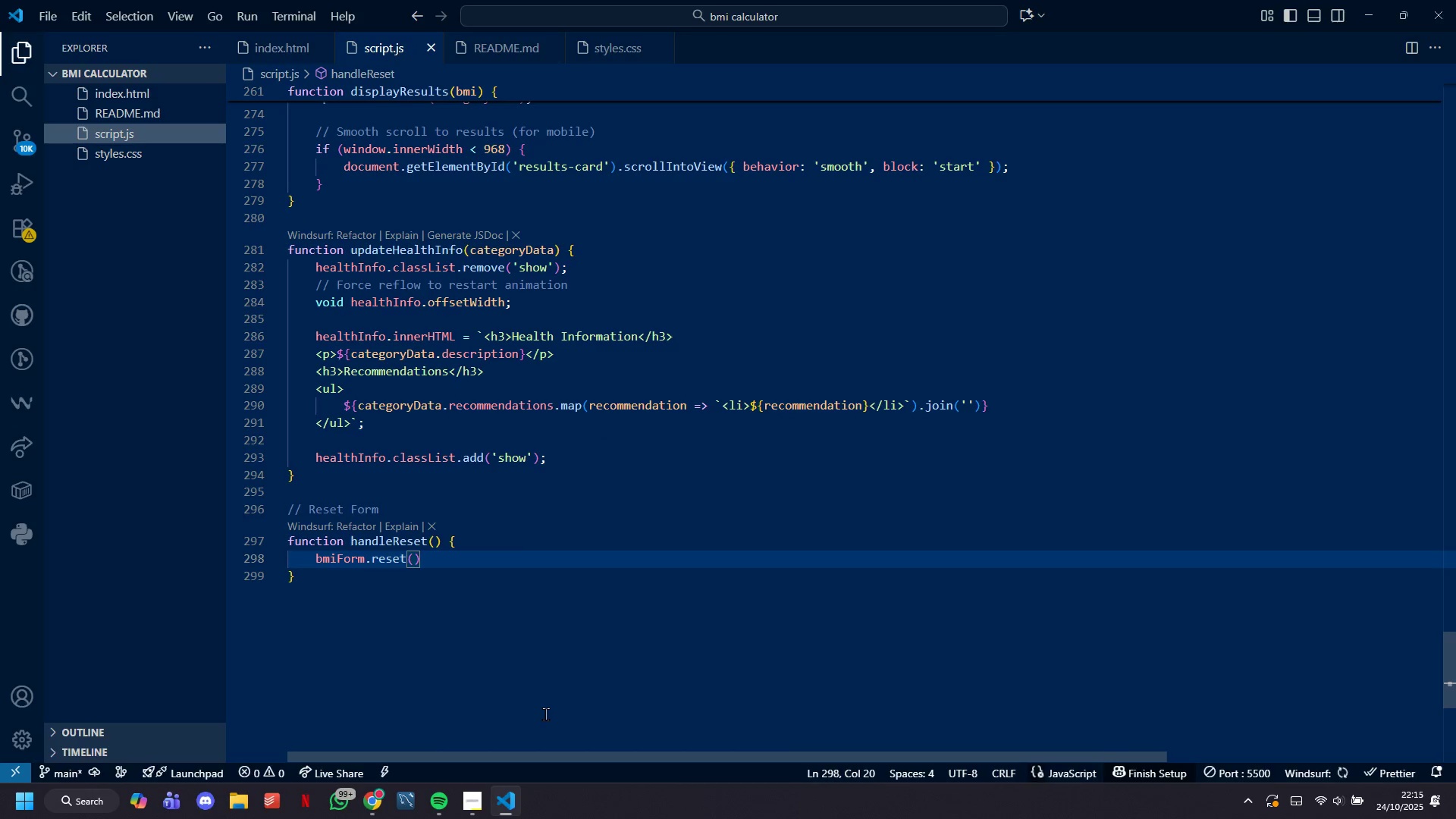 
key(Semicolon)
 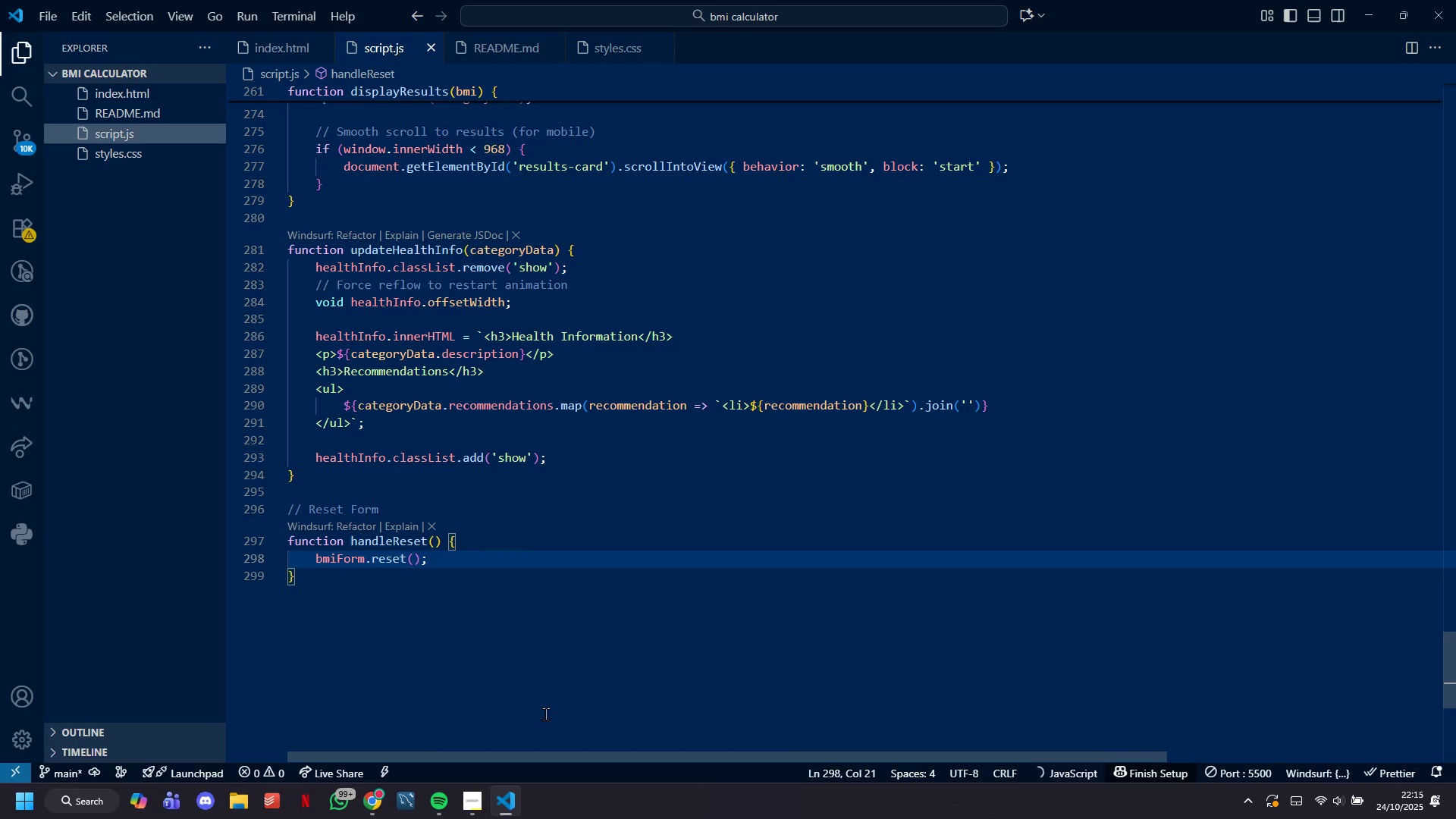 
key(Enter)
 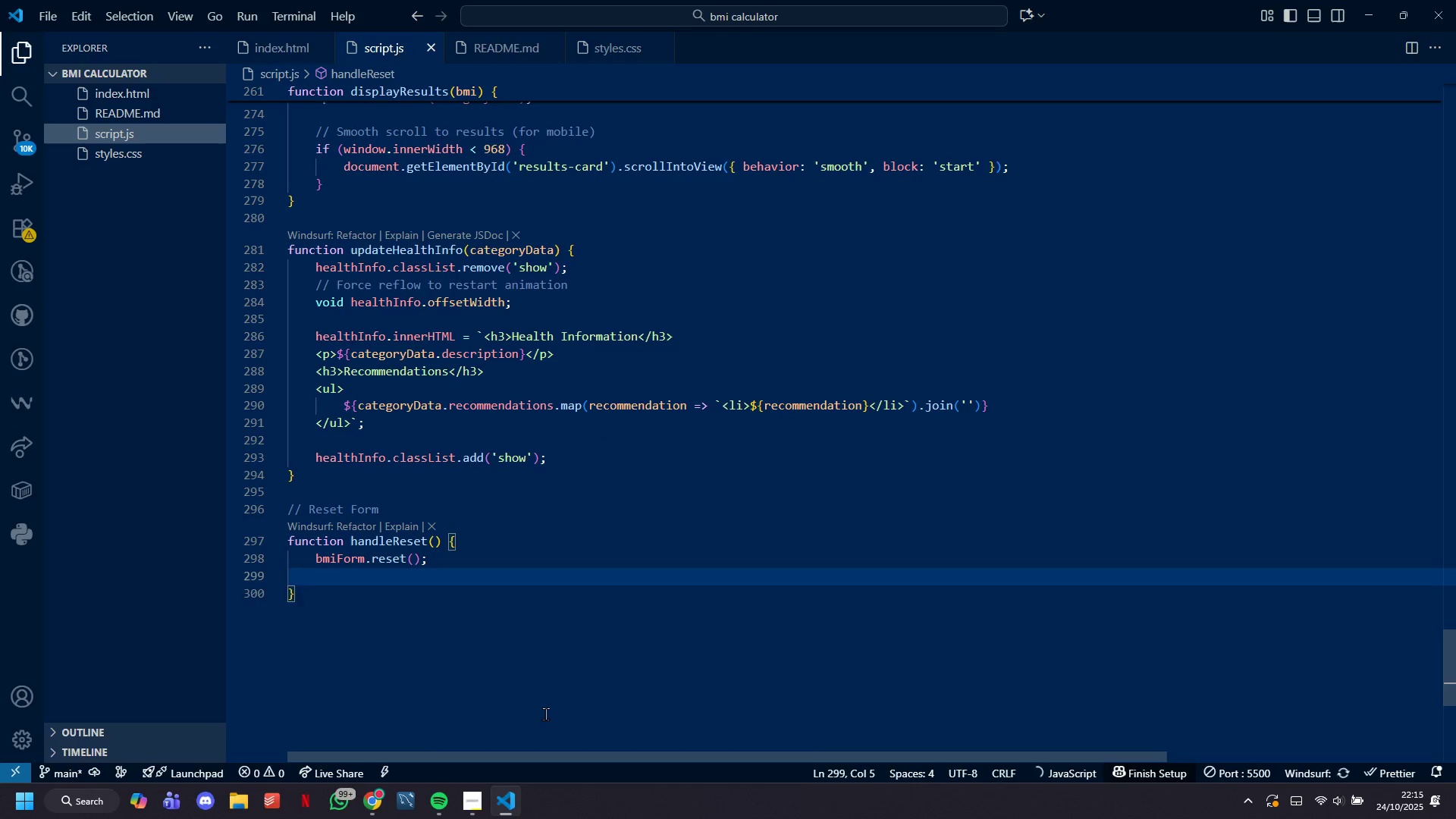 
type(clearError()
key(Tab)
 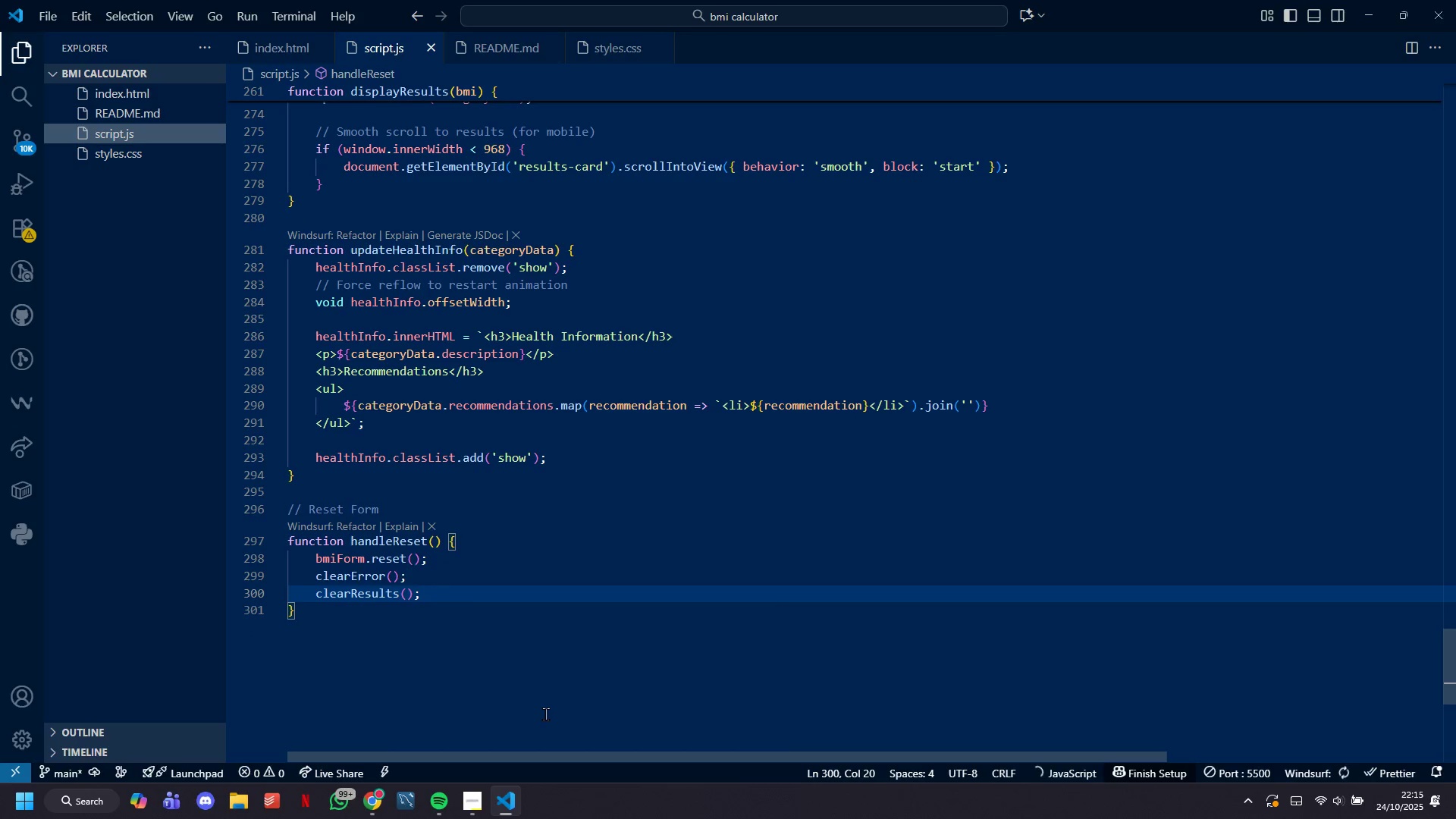 
hold_key(key=Backspace, duration=1.06)
 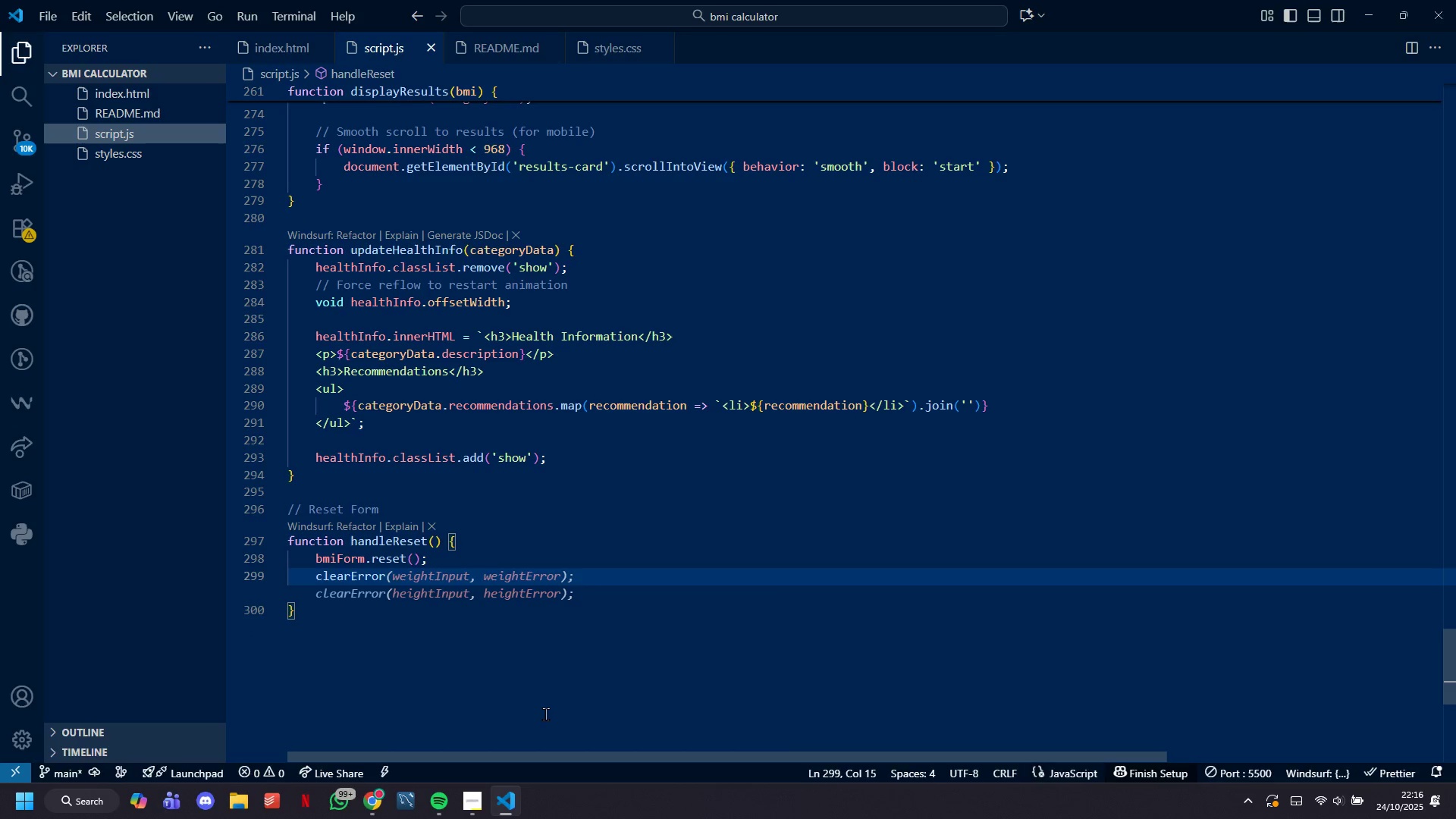 
key(Tab)
 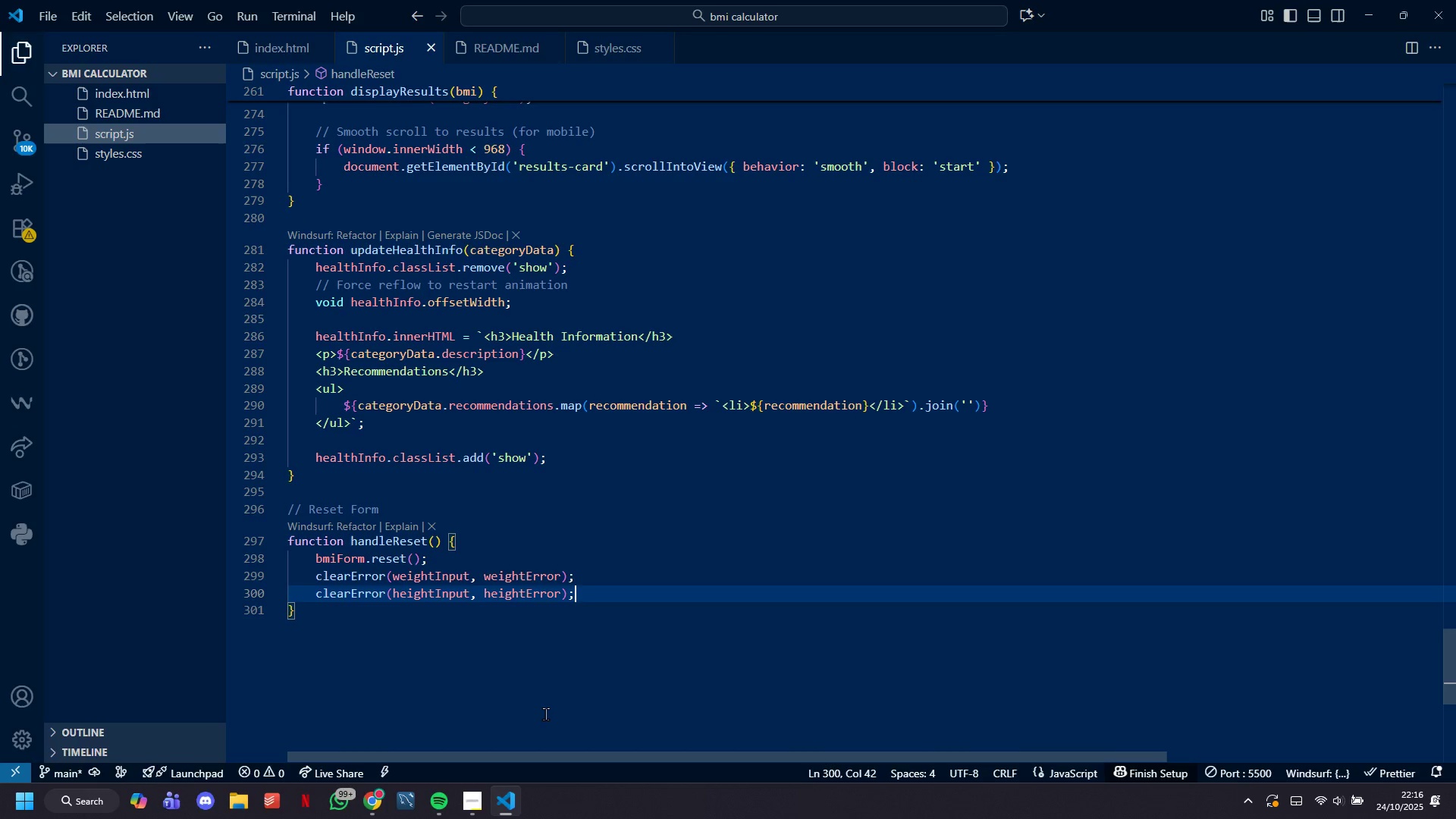 
key(Enter)
 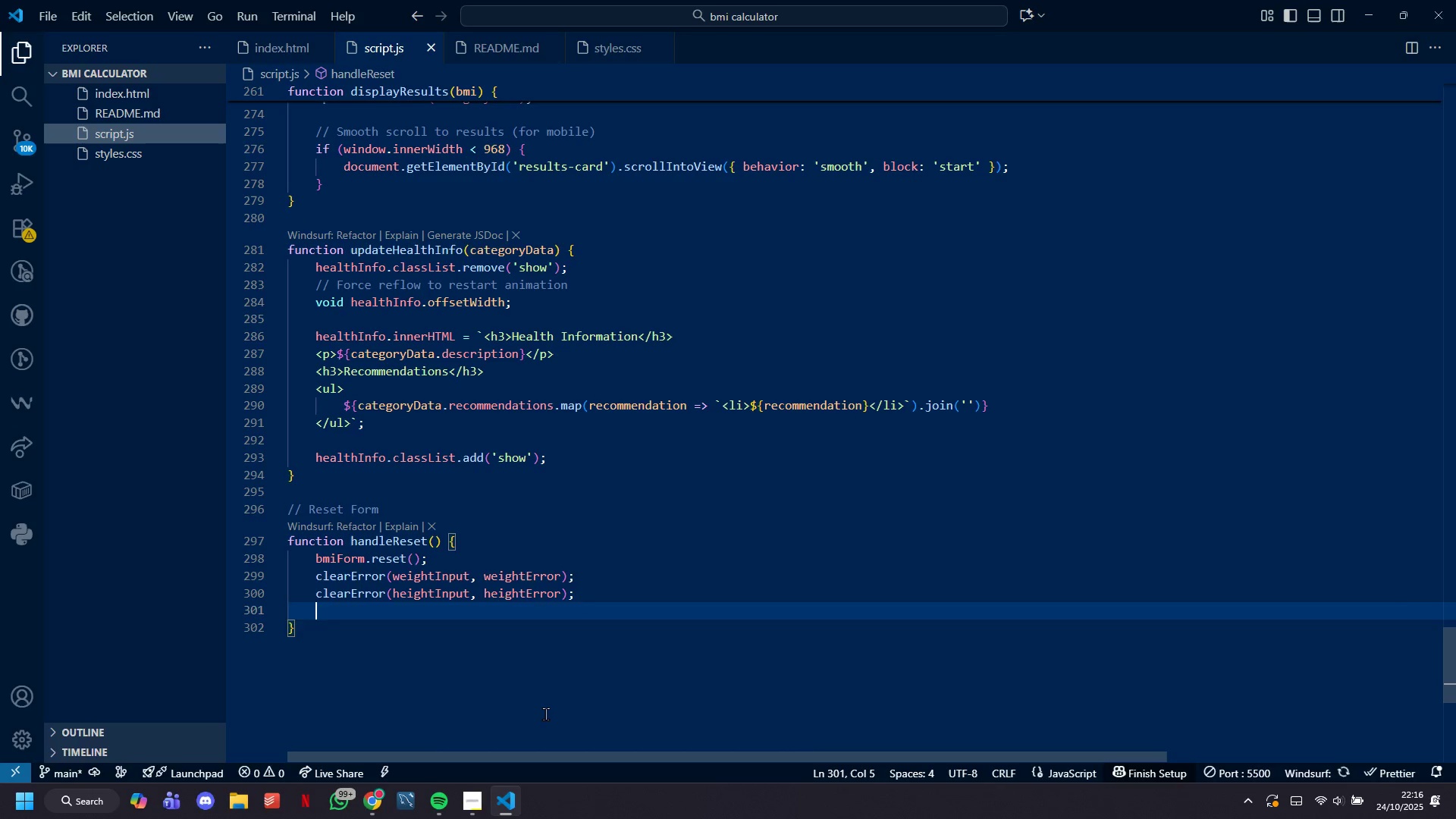 
key(Enter)
 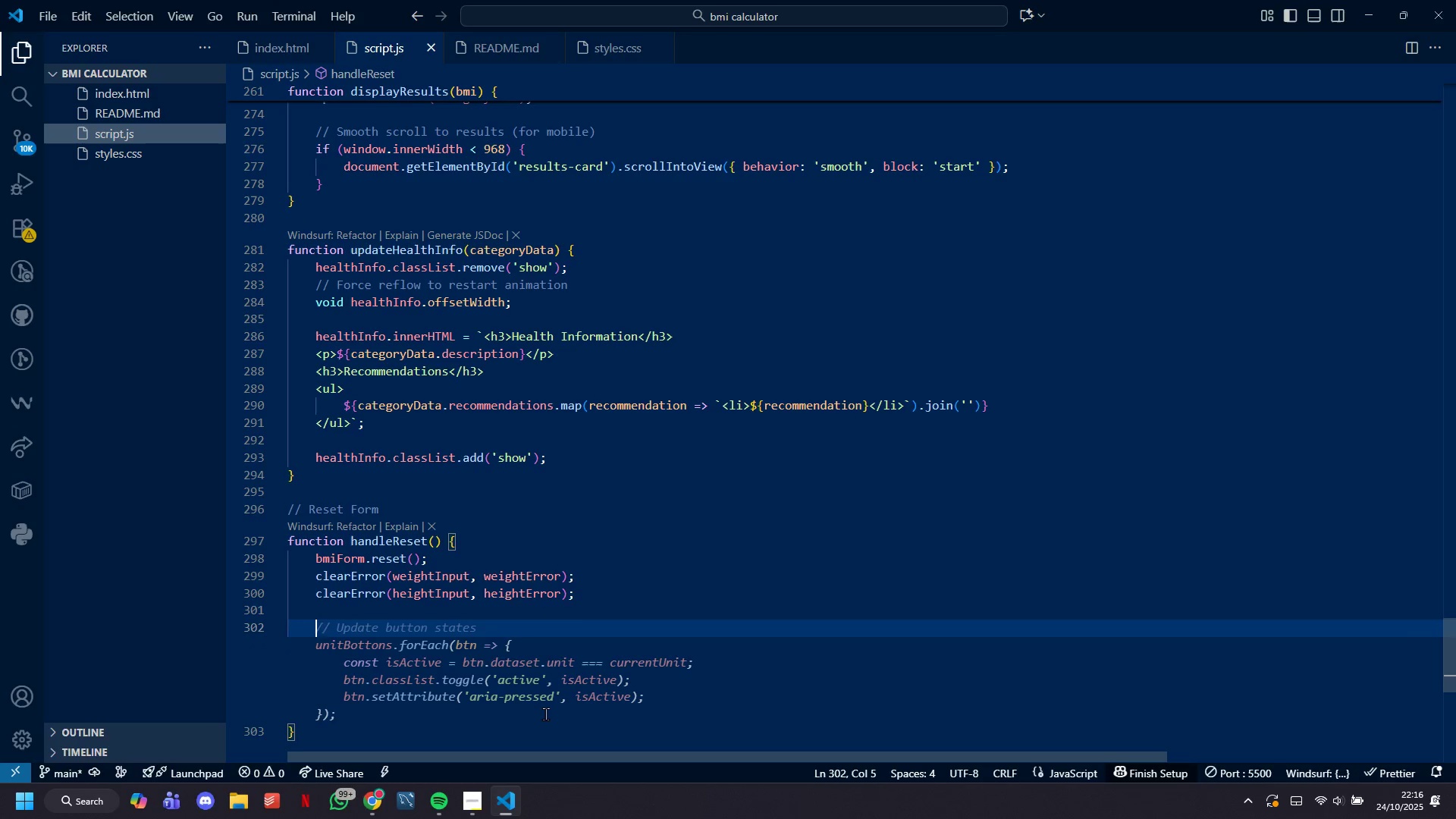 
type(// Result )
key(Backspace)
key(Backspace)
key(Backspace)
key(Backspace)
type(et results display)
 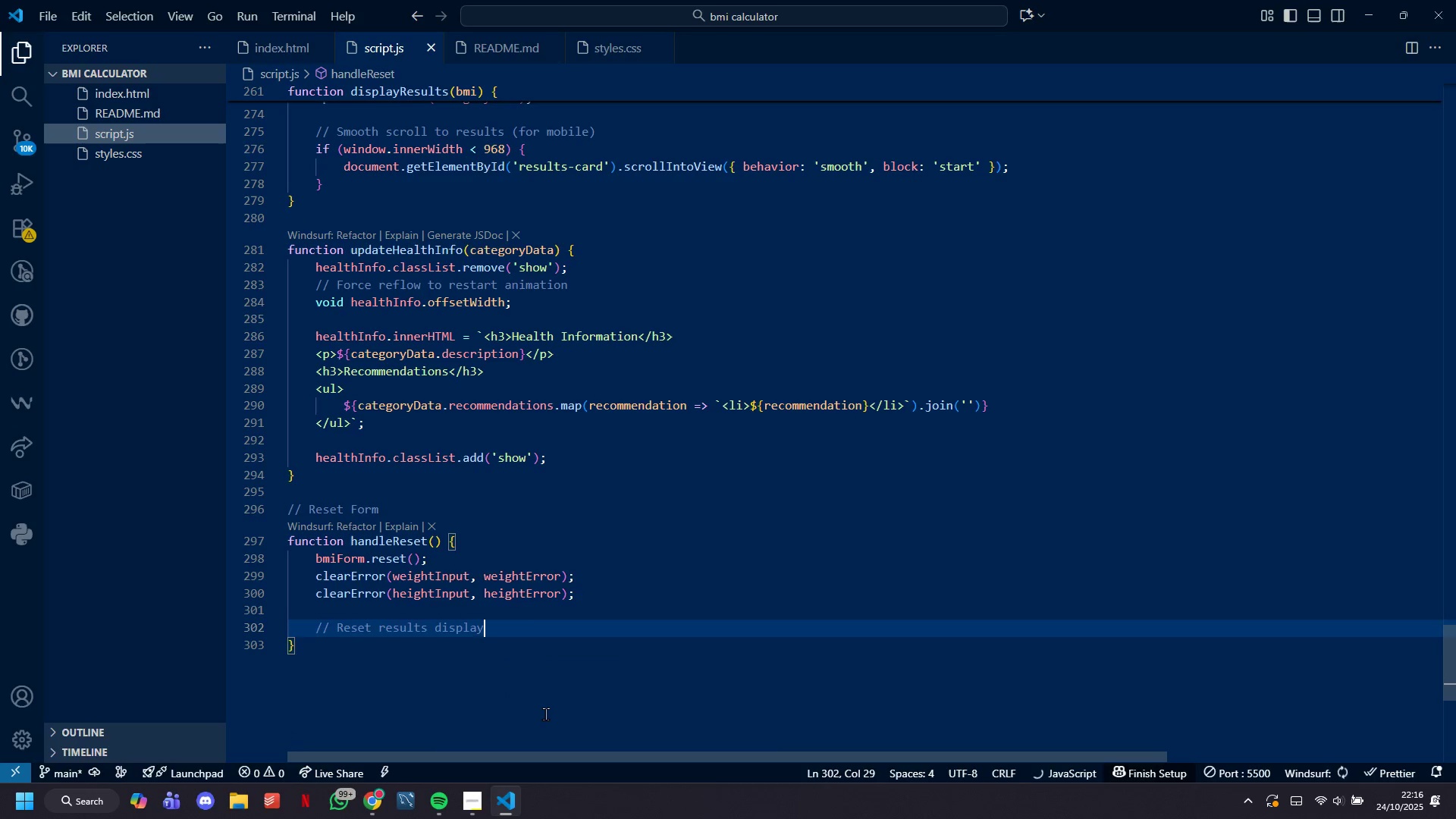 
key(Enter)
 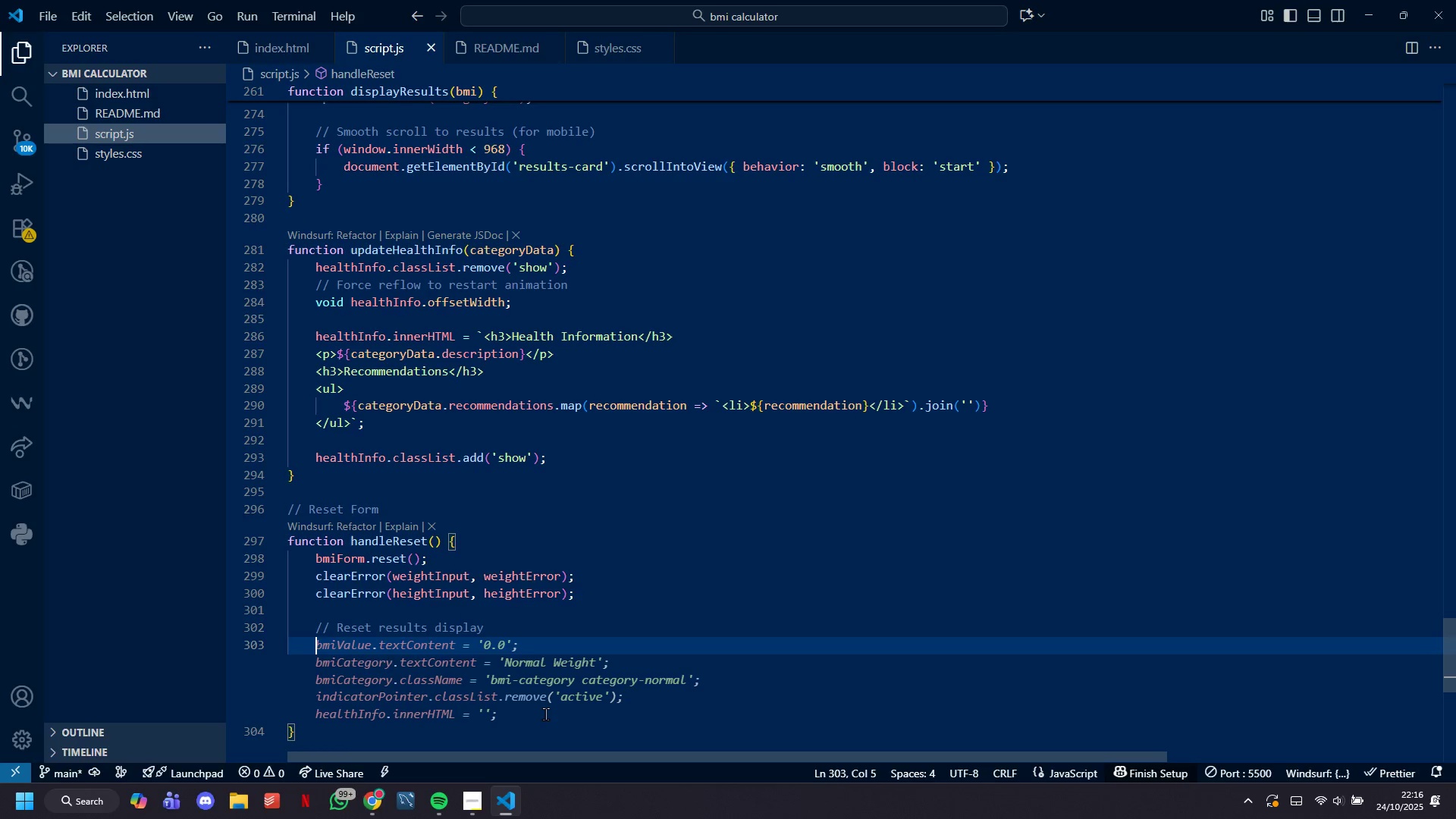 
type(v)
key(Backspace)
type(bmiValue.textV\)
key(Backspace)
key(Backspace)
type(Content = '---)
 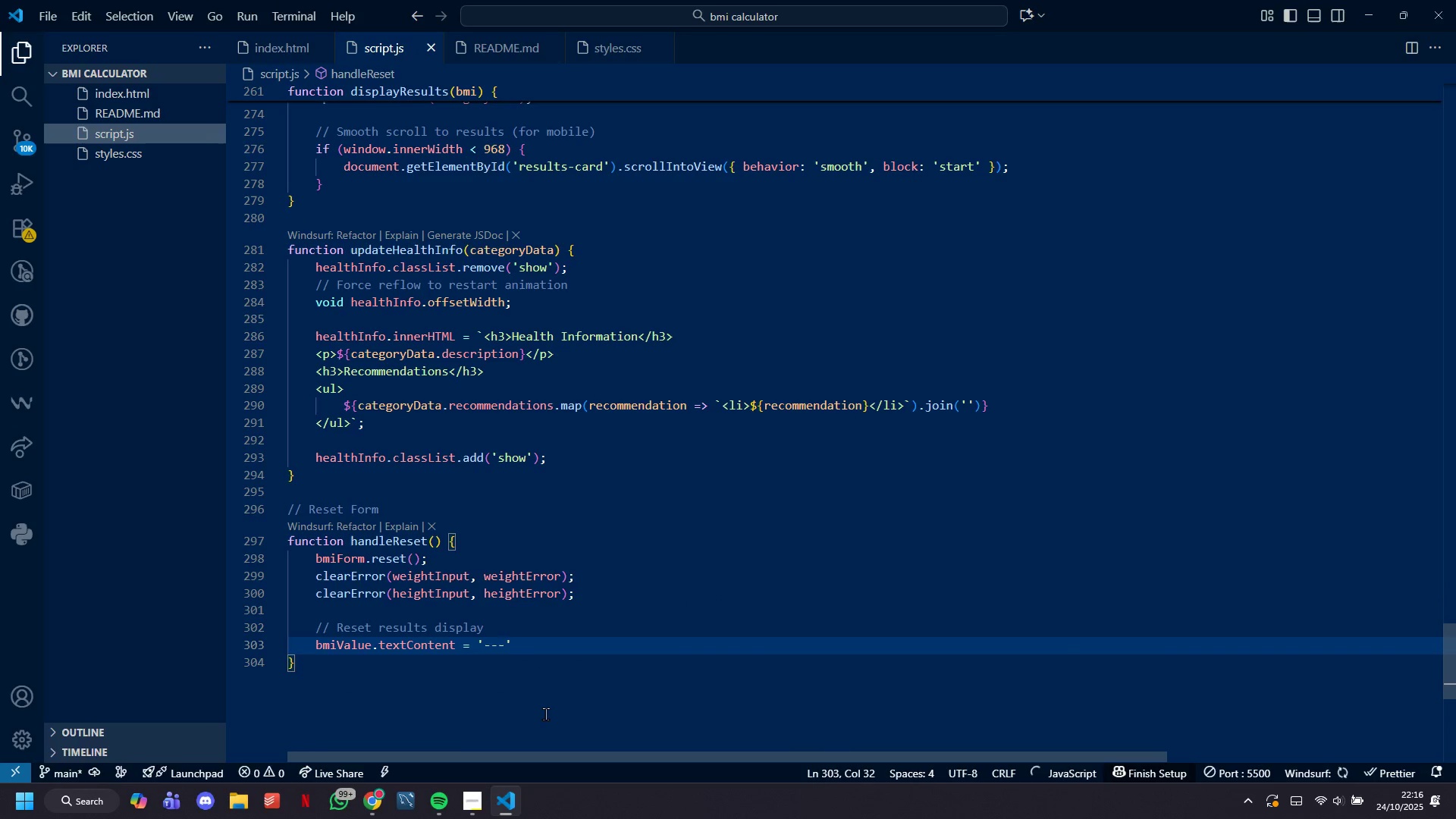 
key(ArrowRight)
 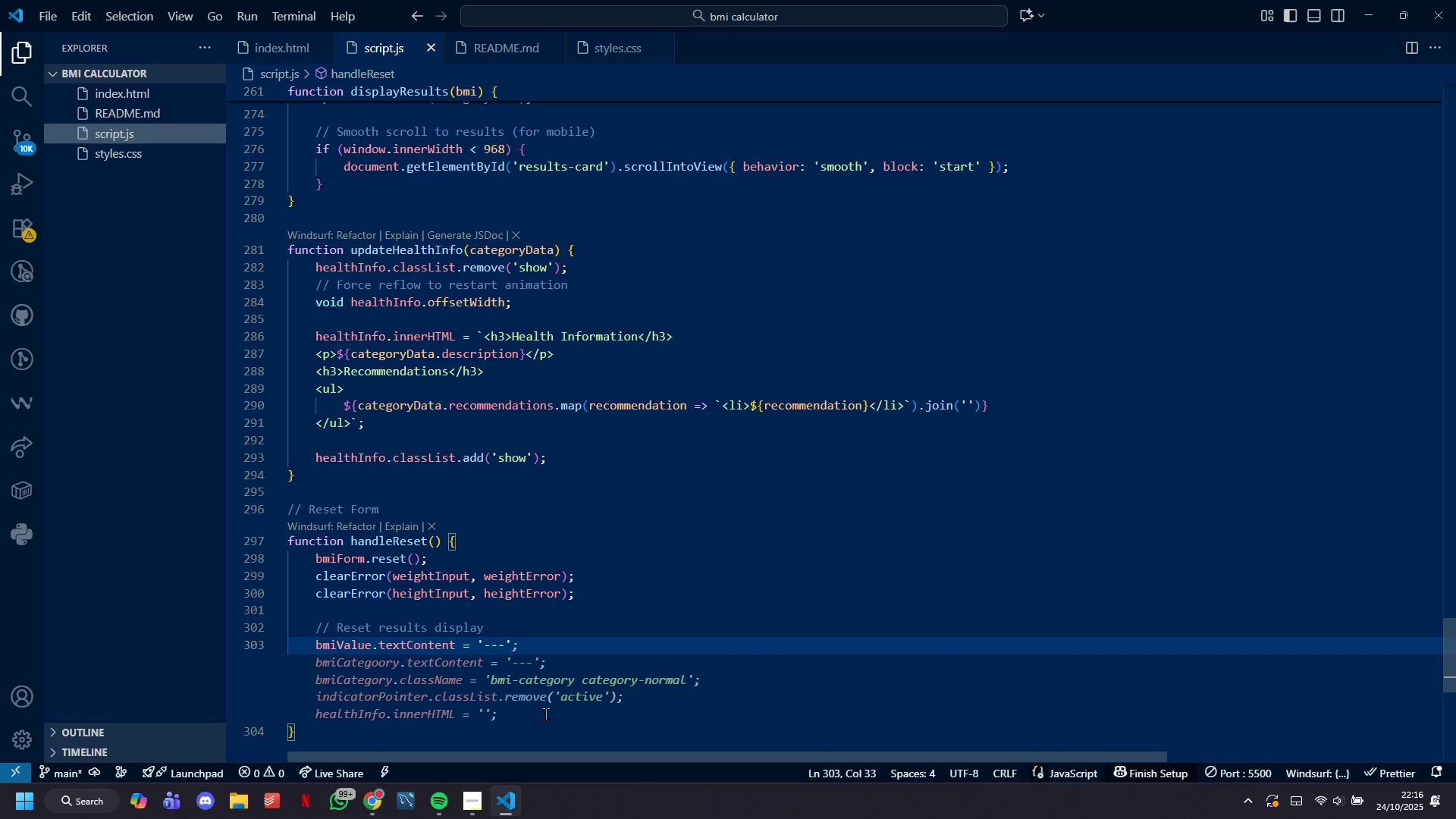 
key(Semicolon)
 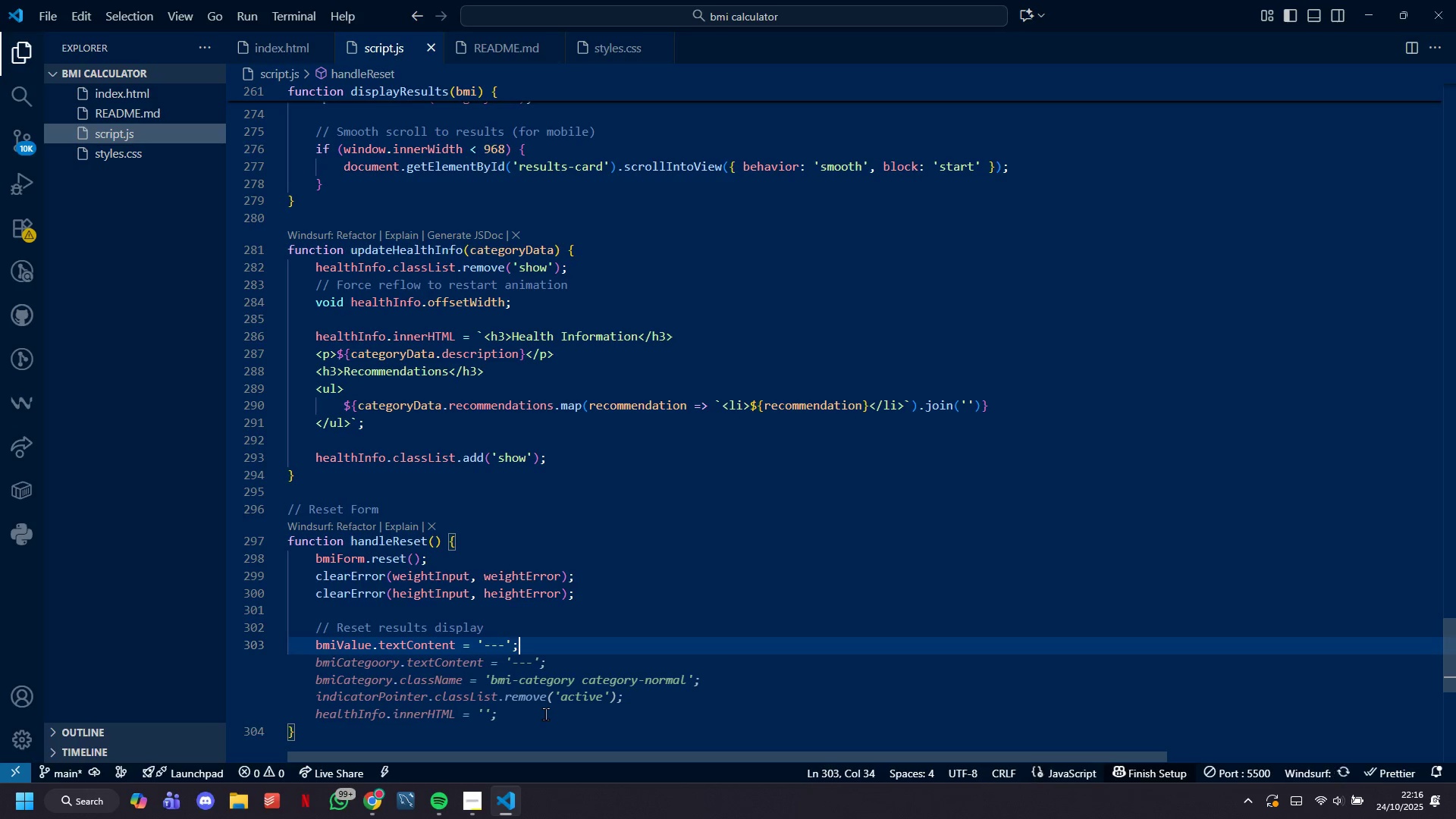 
key(Enter)
 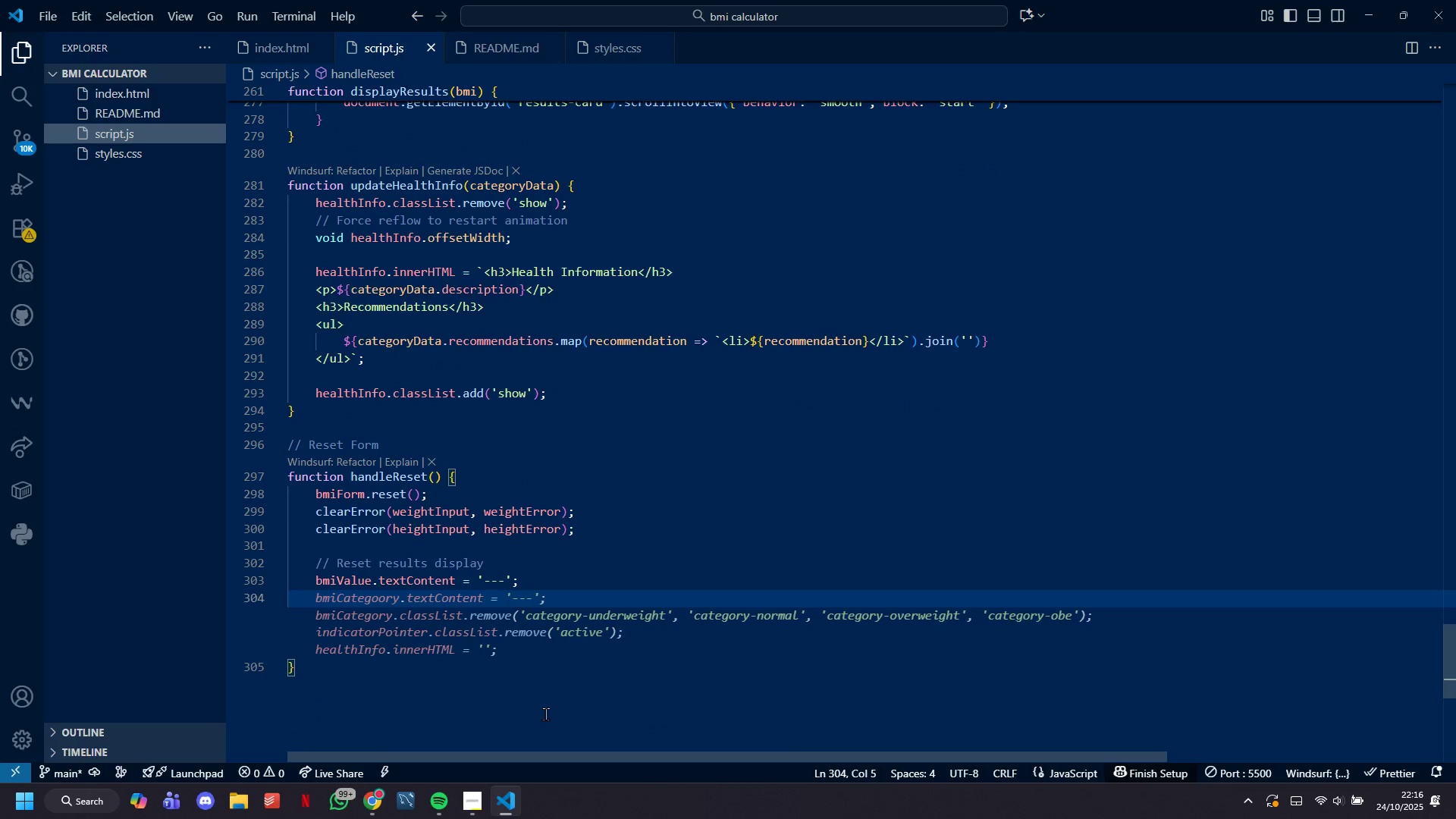 
wait(5.09)
 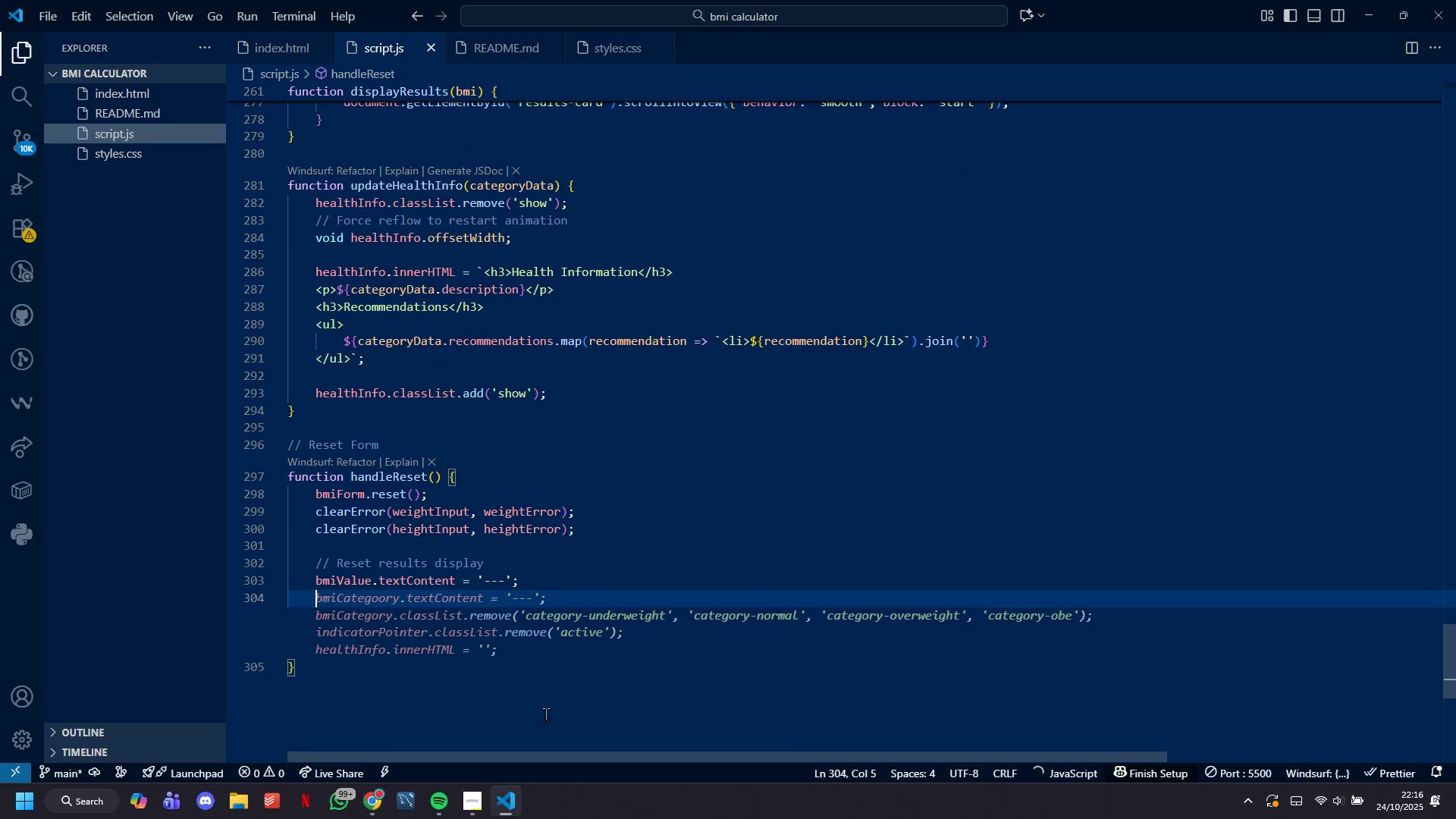 
type(bmiCategoru)
key(Backspace)
type(y.text)
key(Tab)
type( = 'Enter your details)
 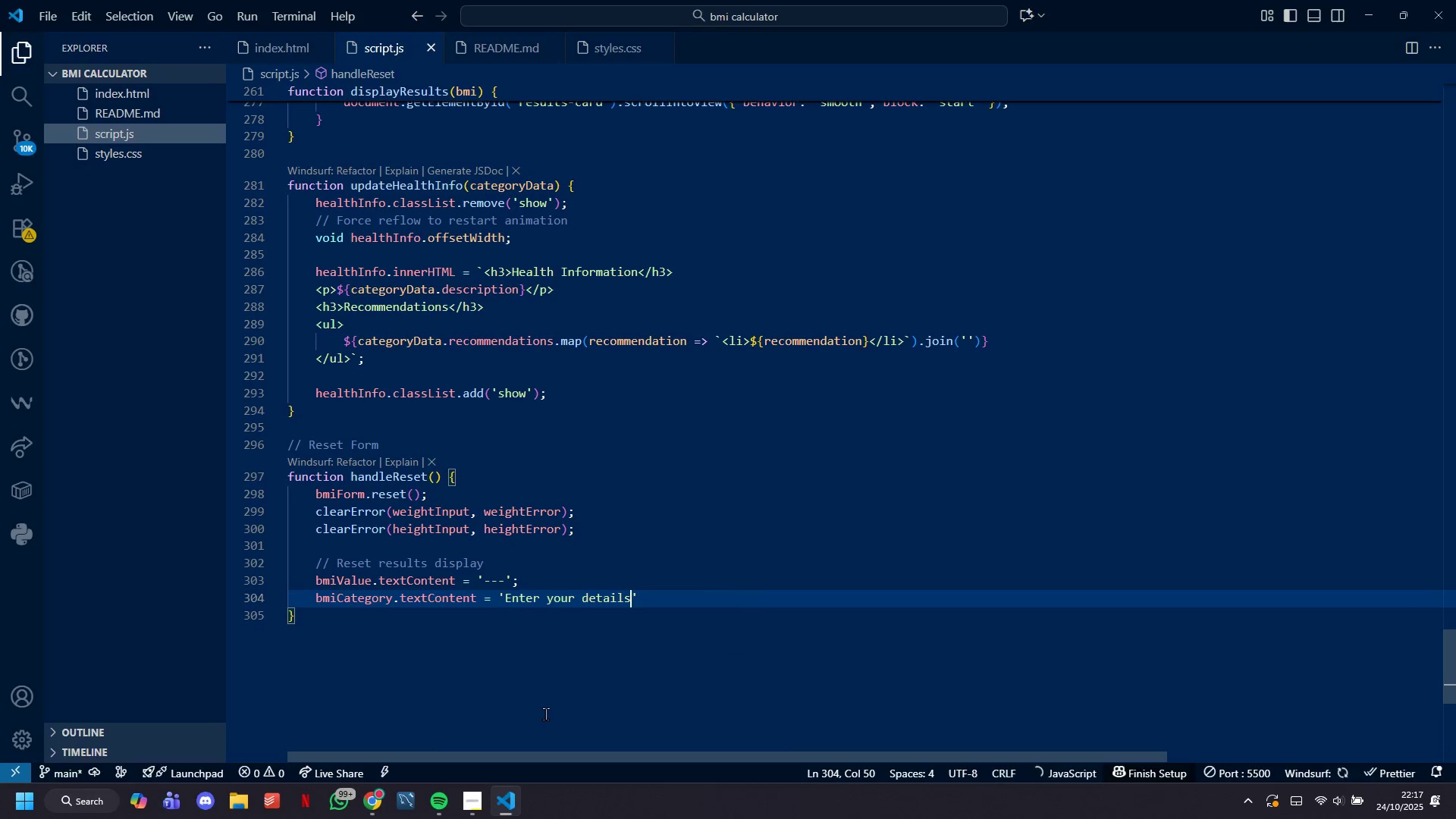 
key(ArrowRight)
 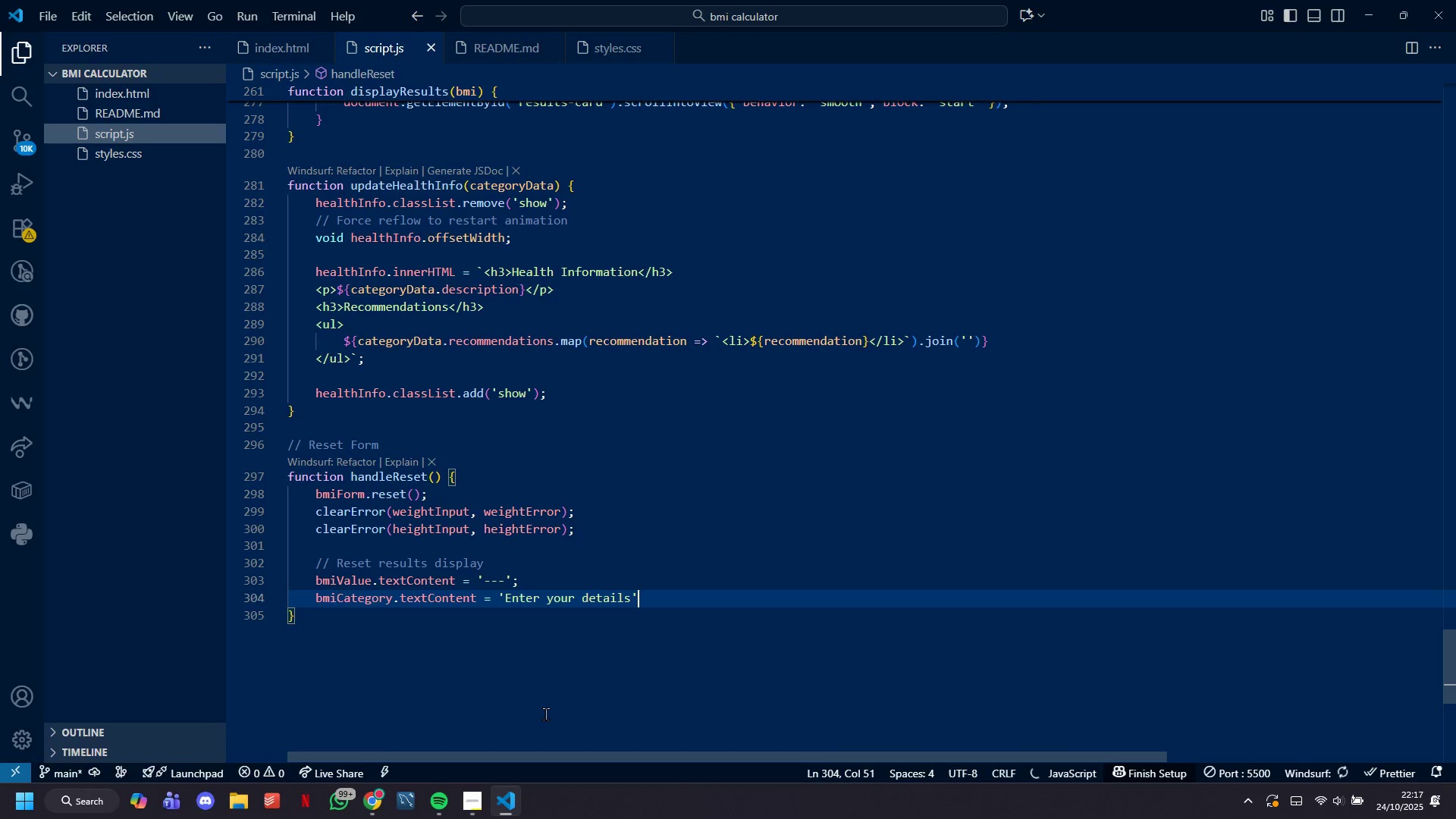 
key(Enter)
 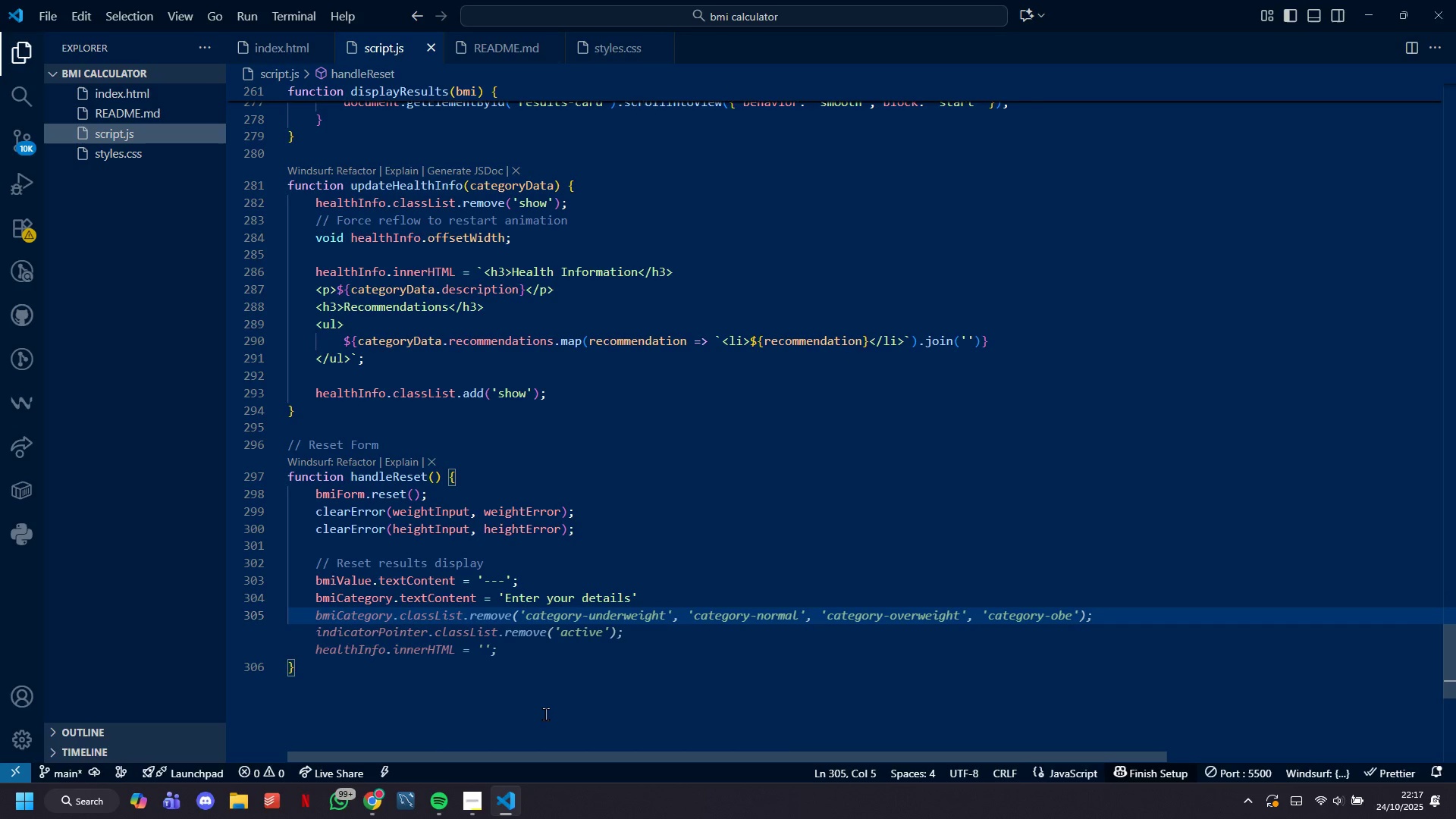 
wait(6.37)
 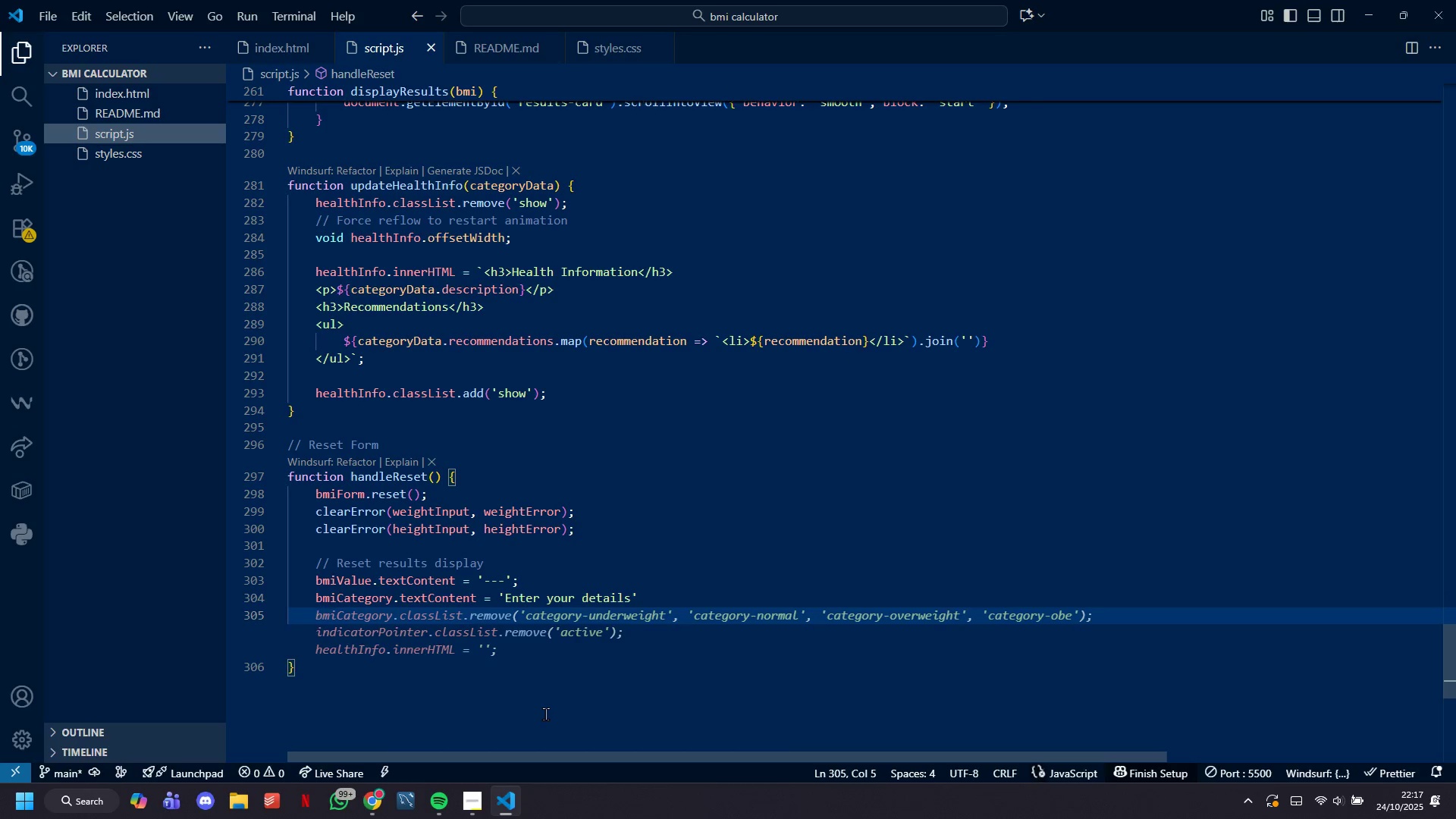 
type(bmiCategory.className = 'bmi-category;)
key(Backspace)
 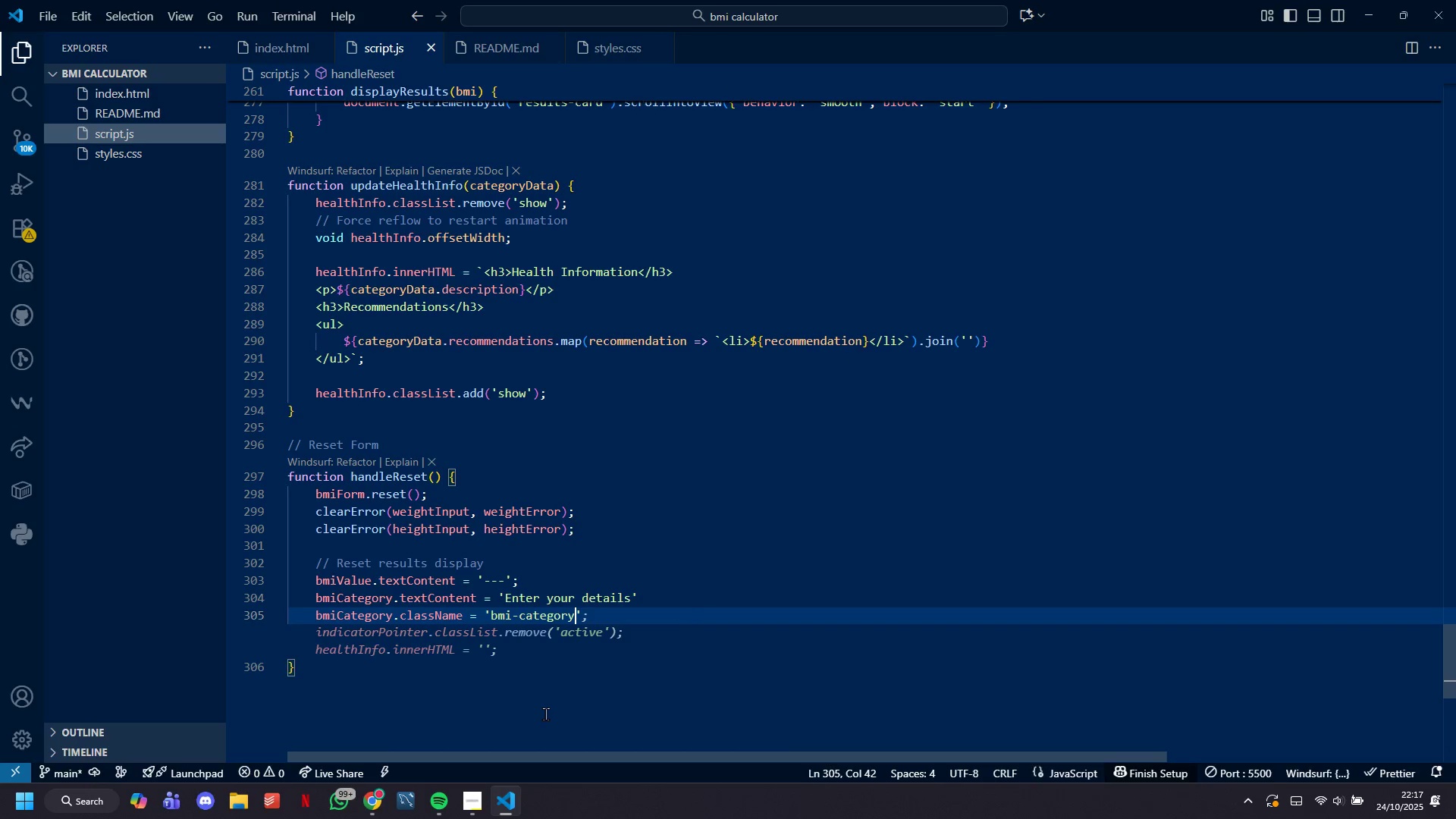 
key(ArrowRight)
 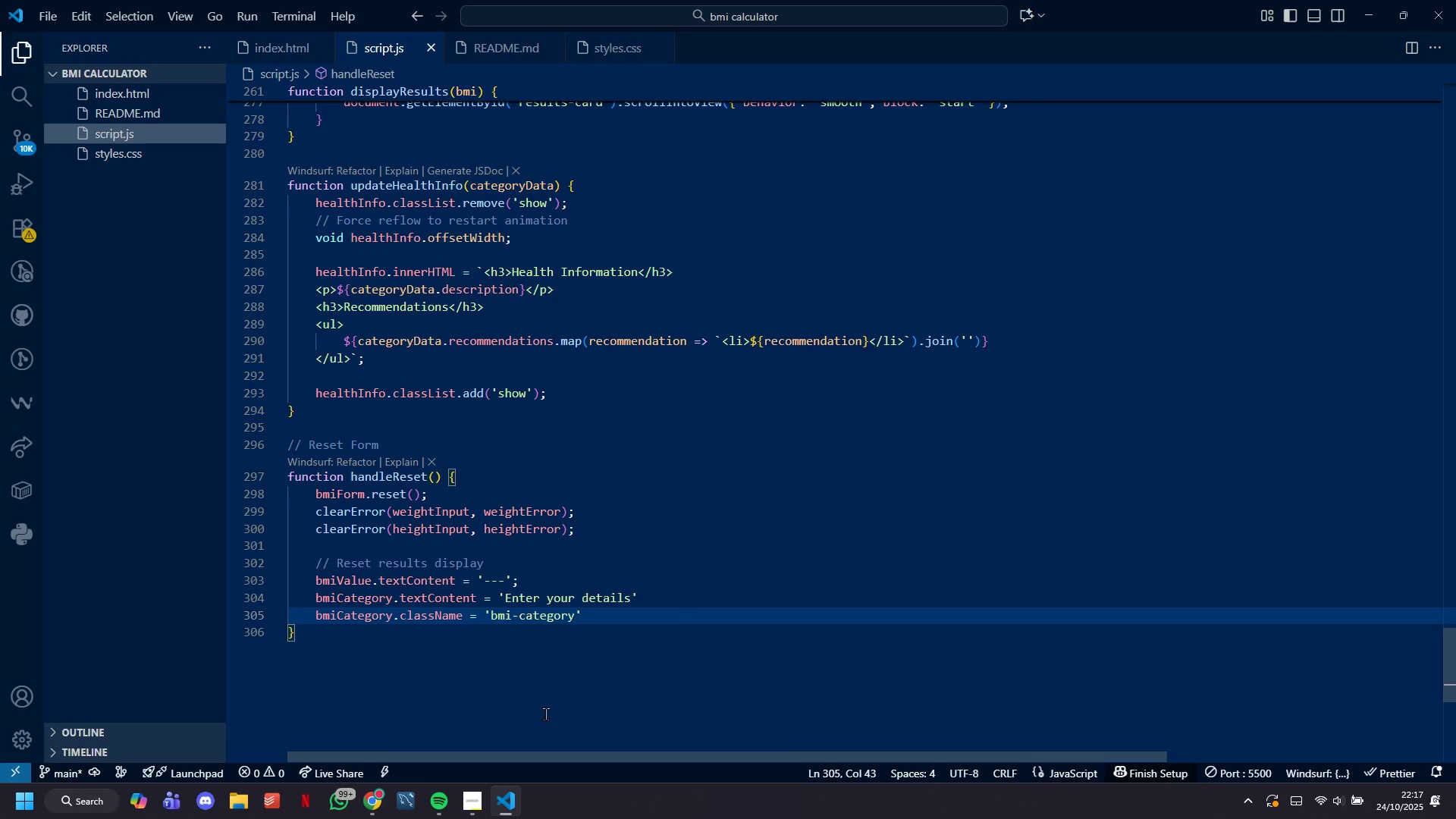 
key(Semicolon)
 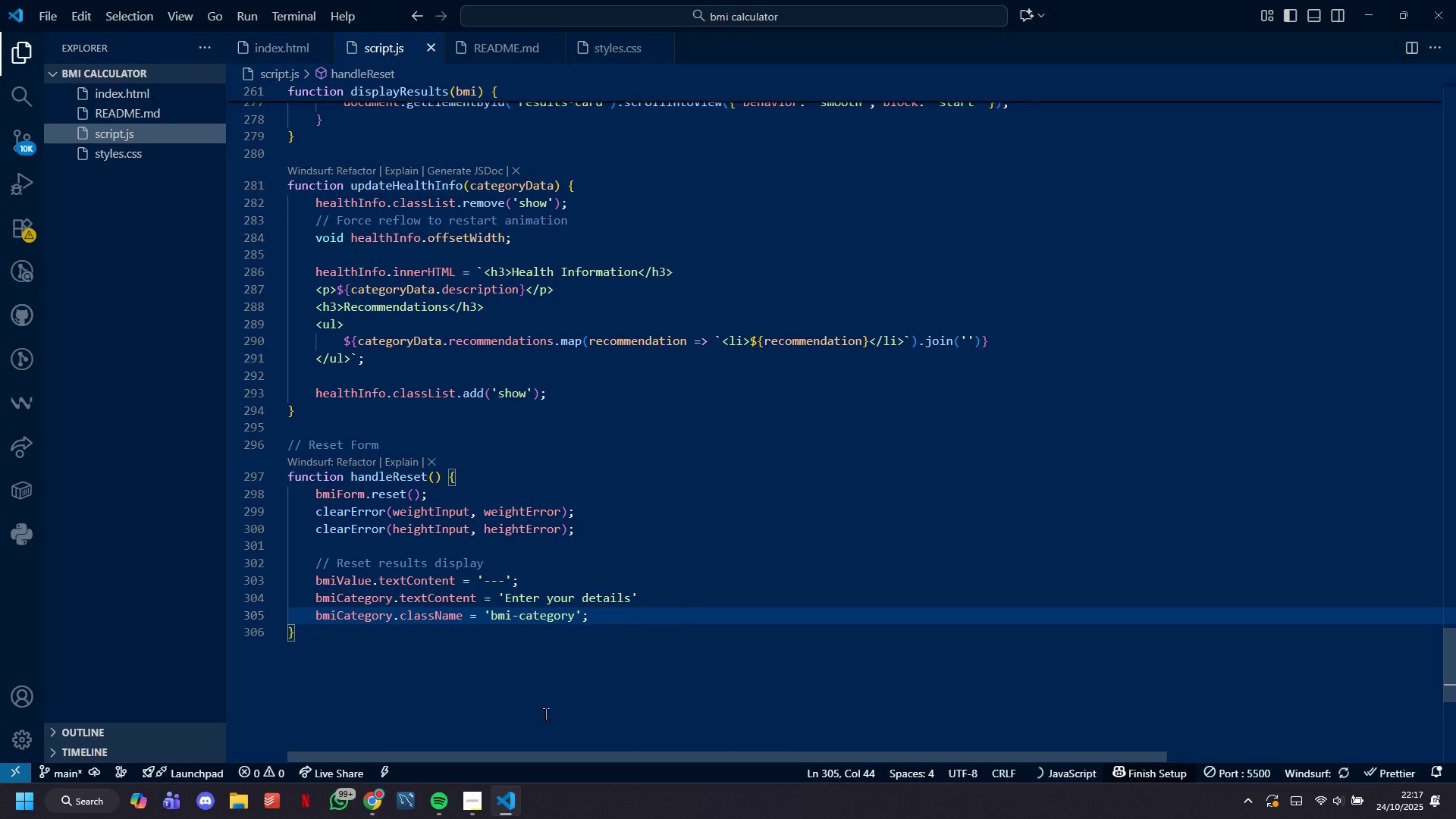 
key(ArrowDown)
 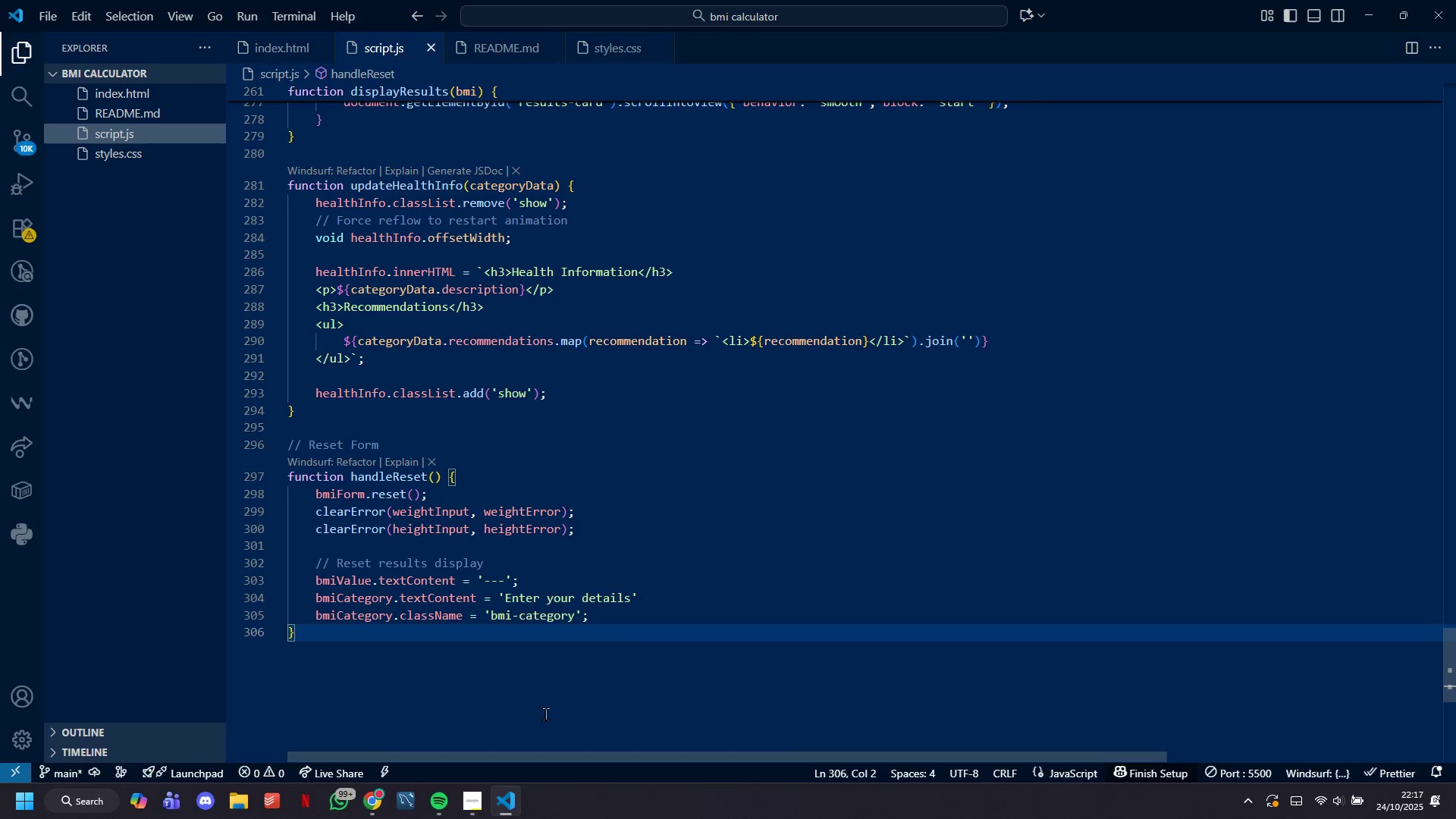 
key(ArrowLeft)
 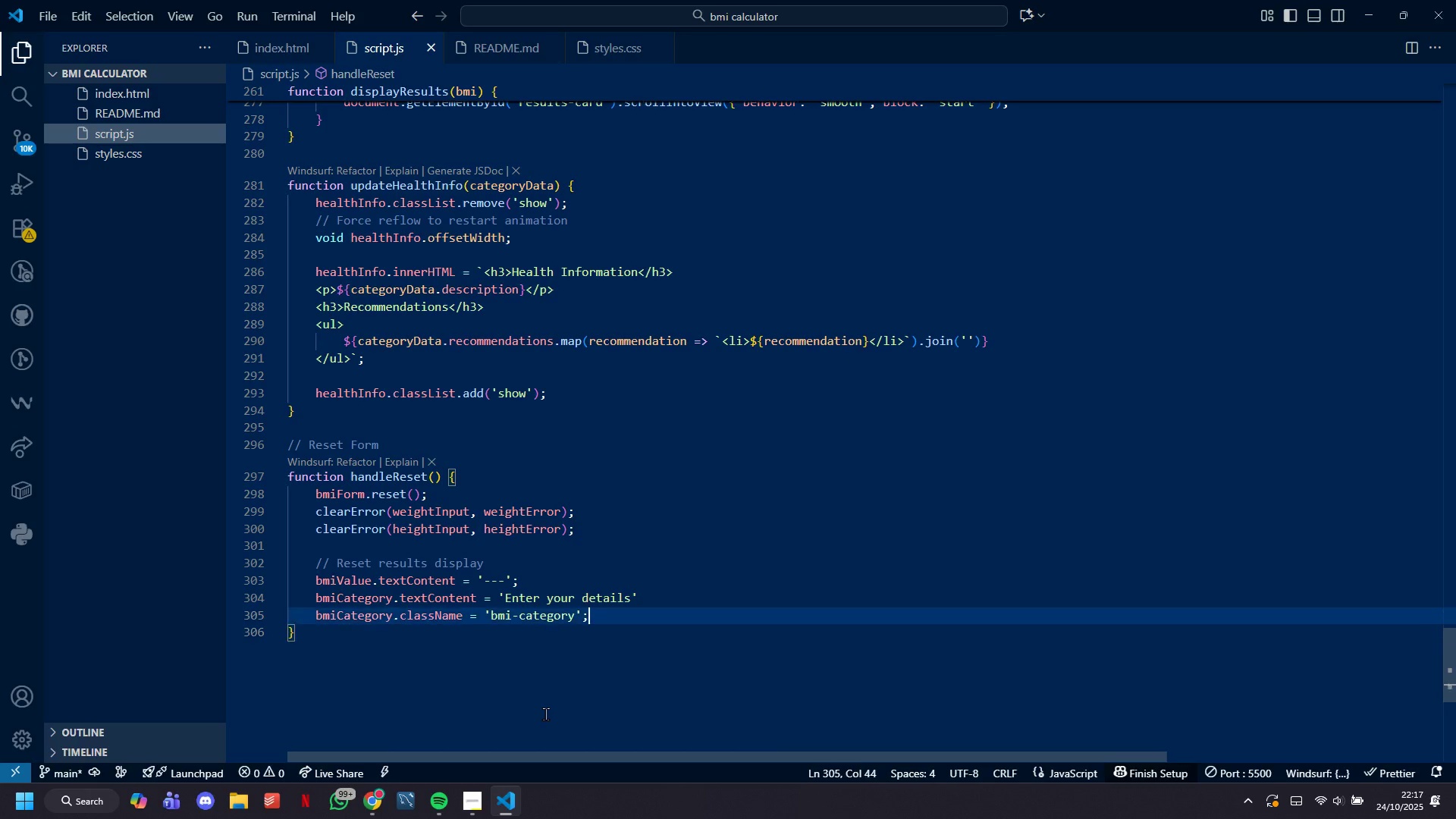 
key(ArrowLeft)
 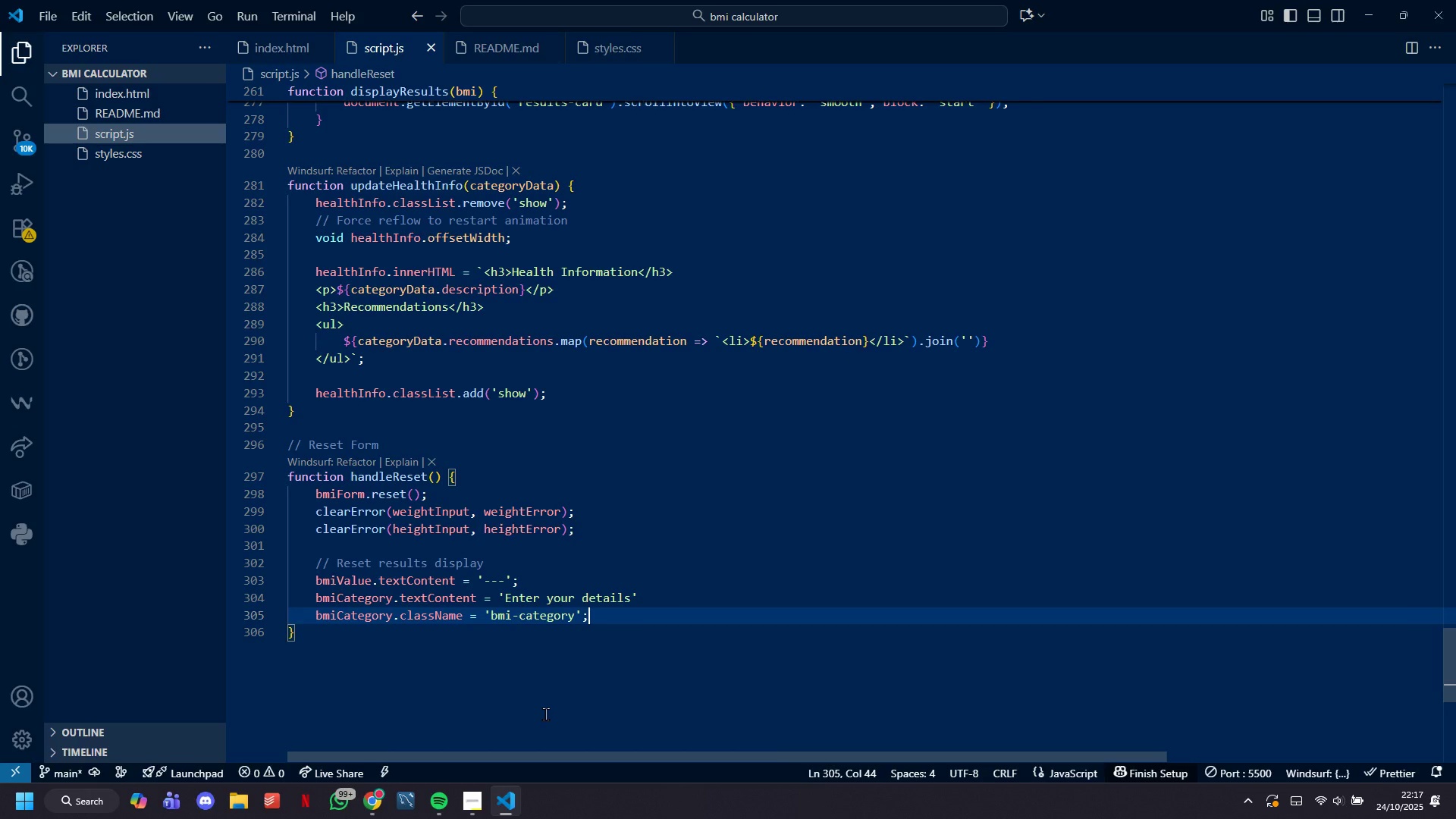 
key(ArrowLeft)
 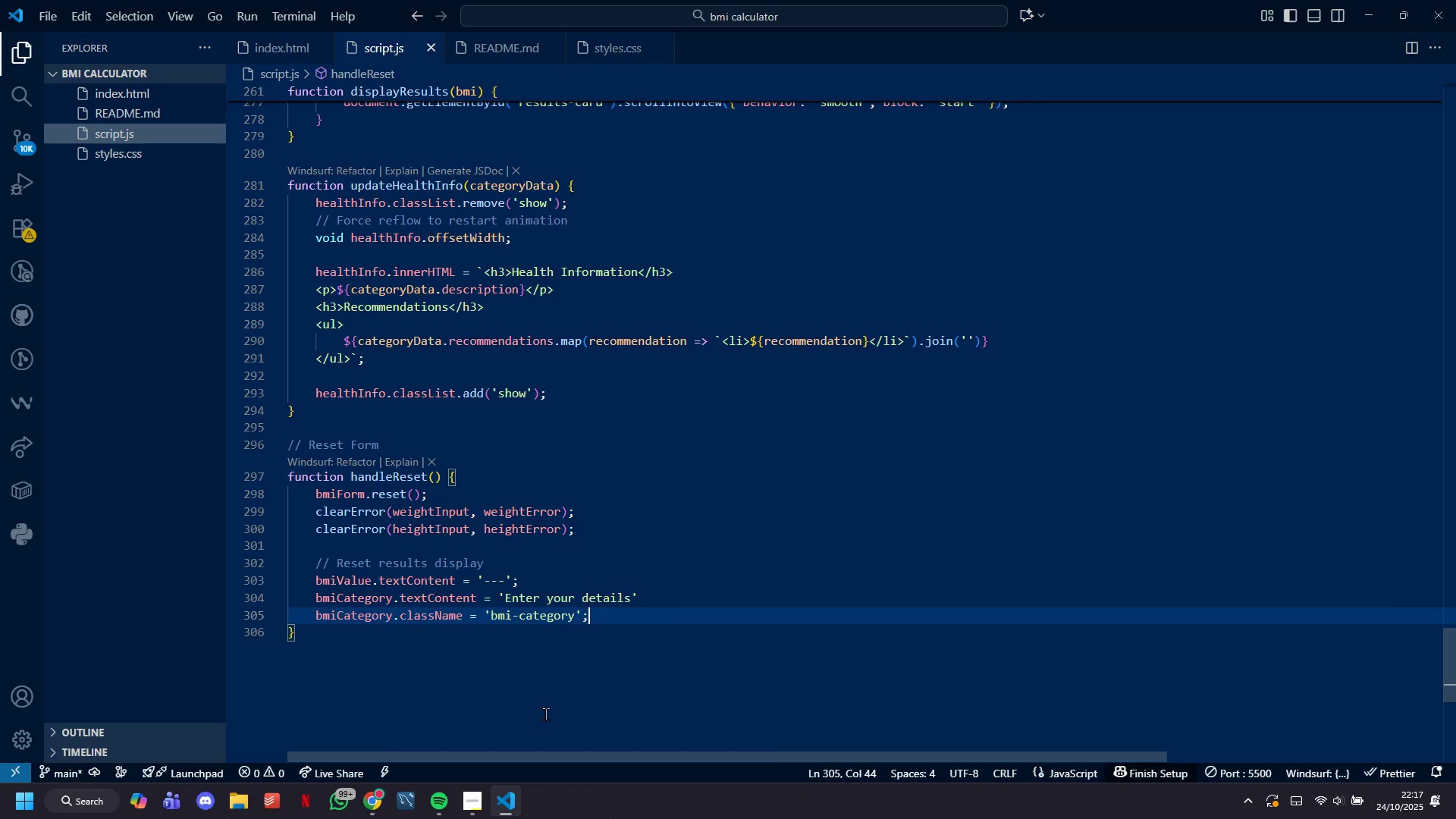 
key(ArrowRight)
 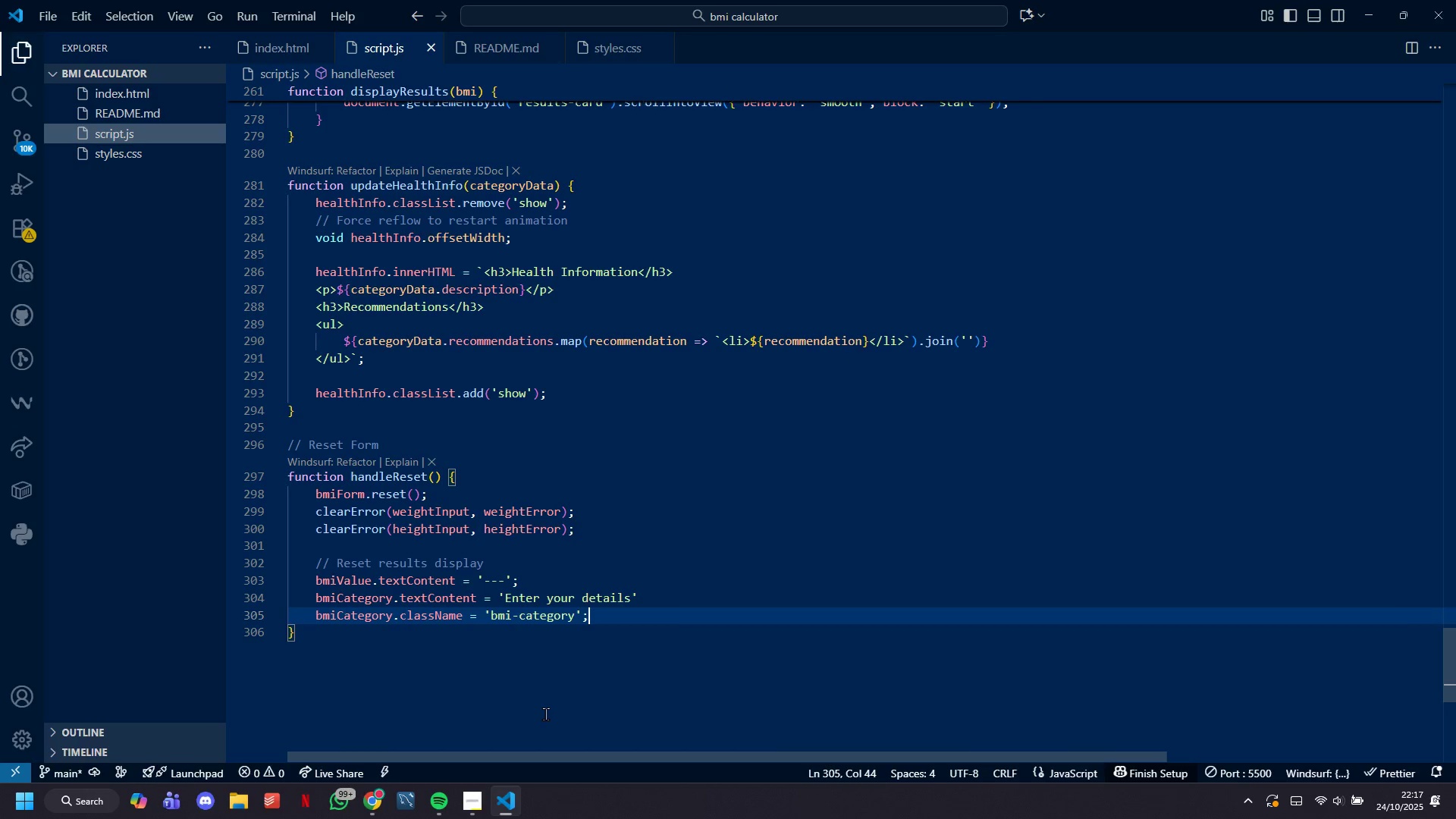 
key(Enter)
 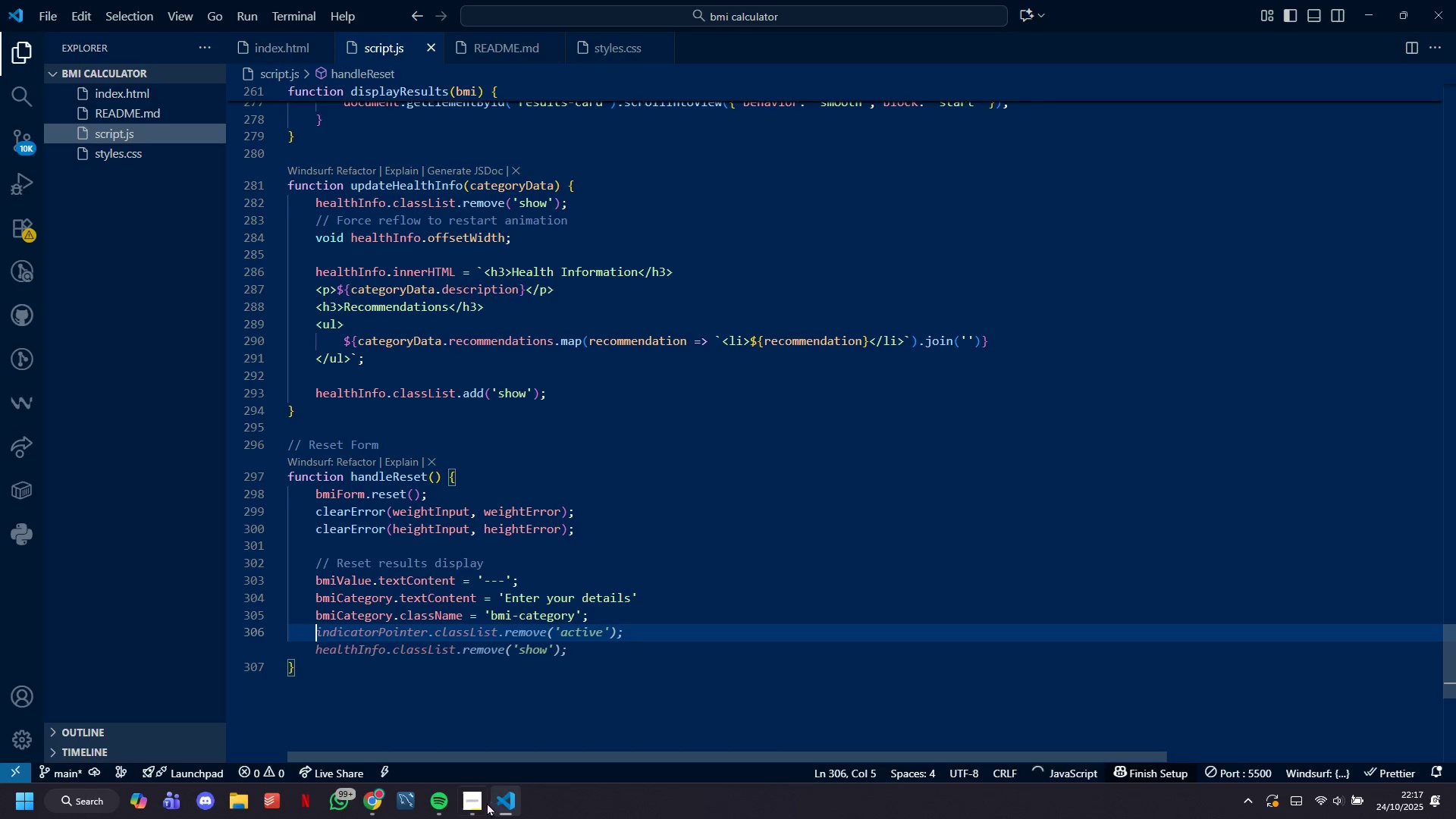 
left_click([482, 797])